 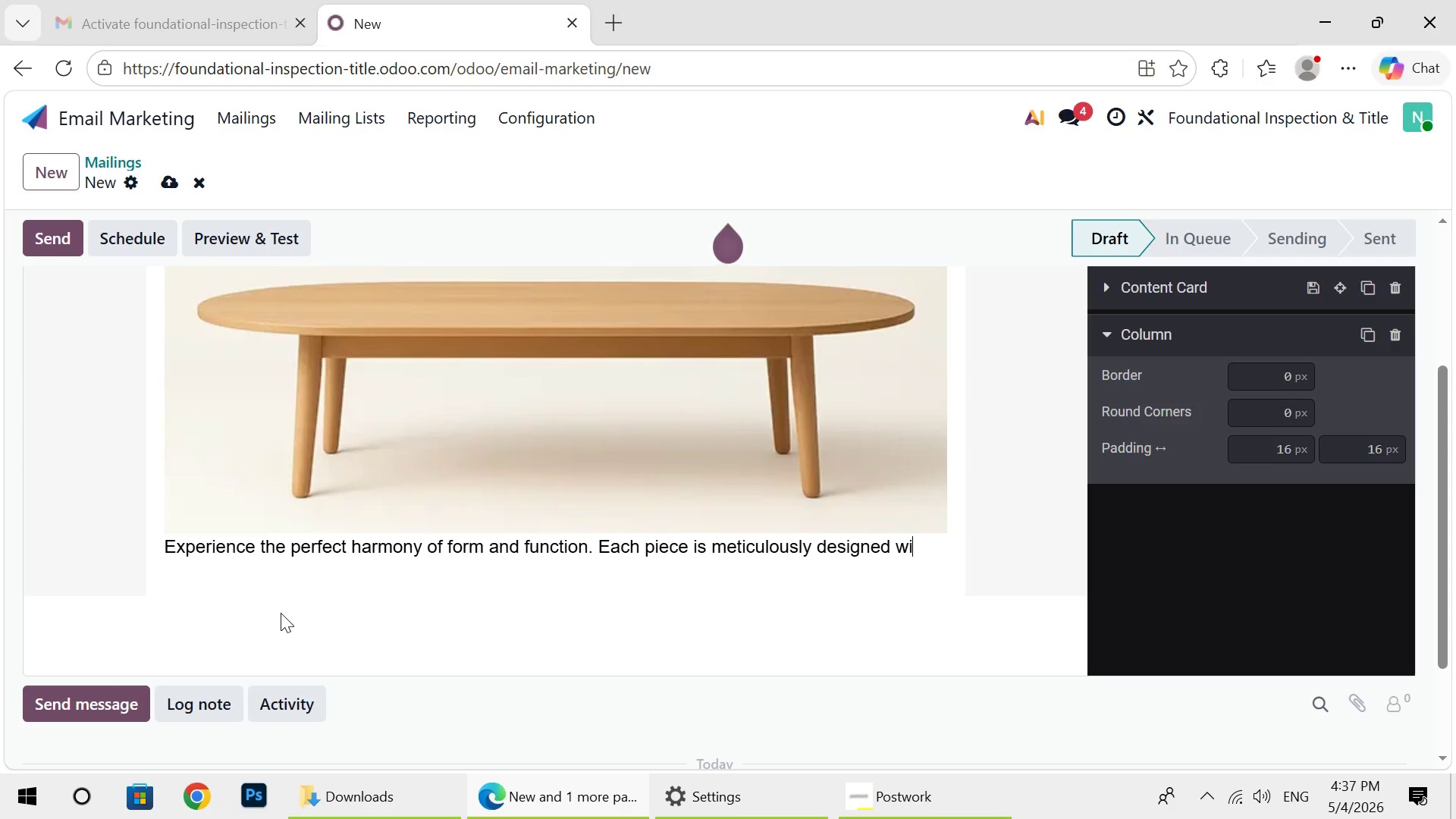 
key(Backspace)
 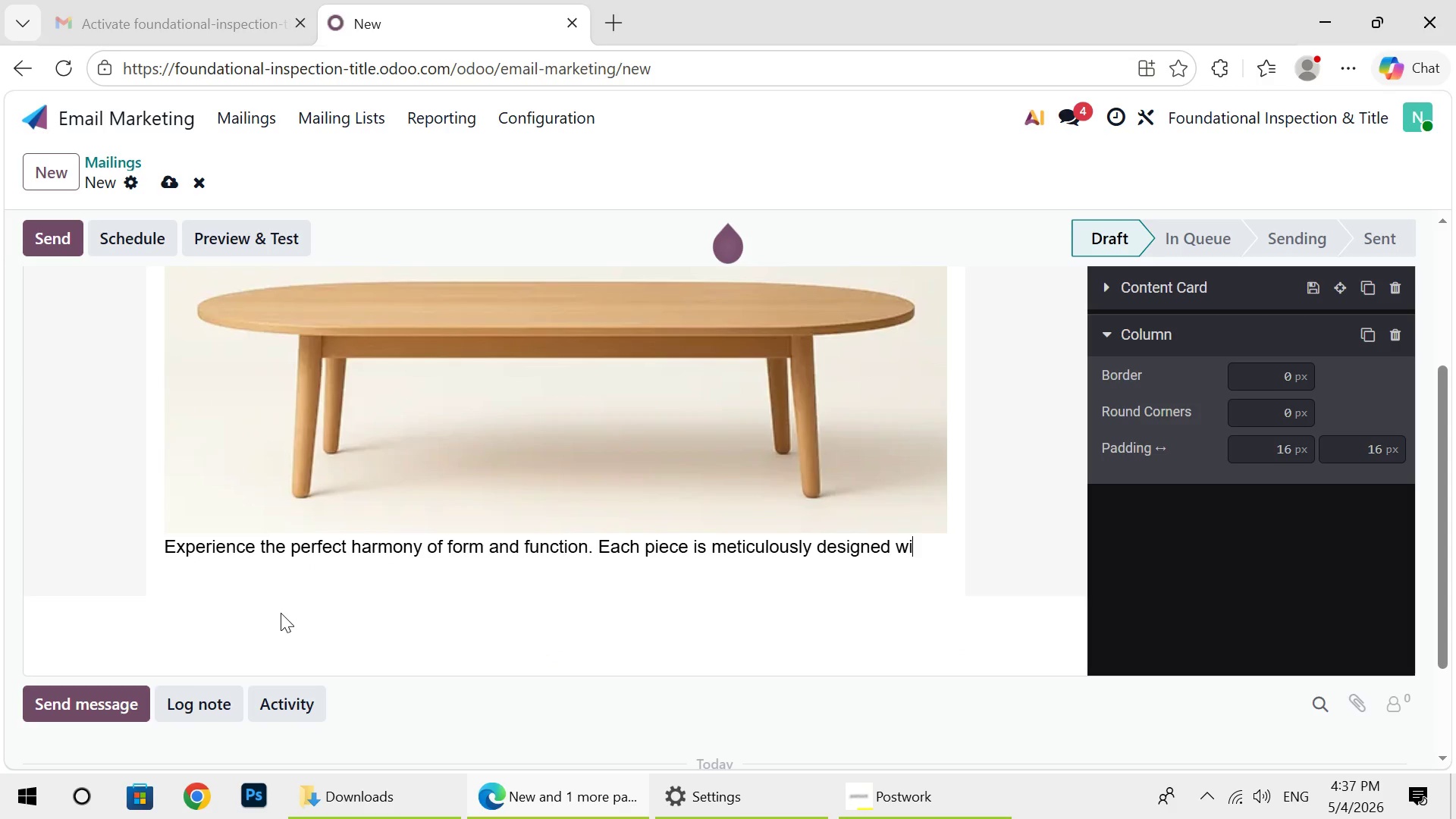 
key(Backspace)
 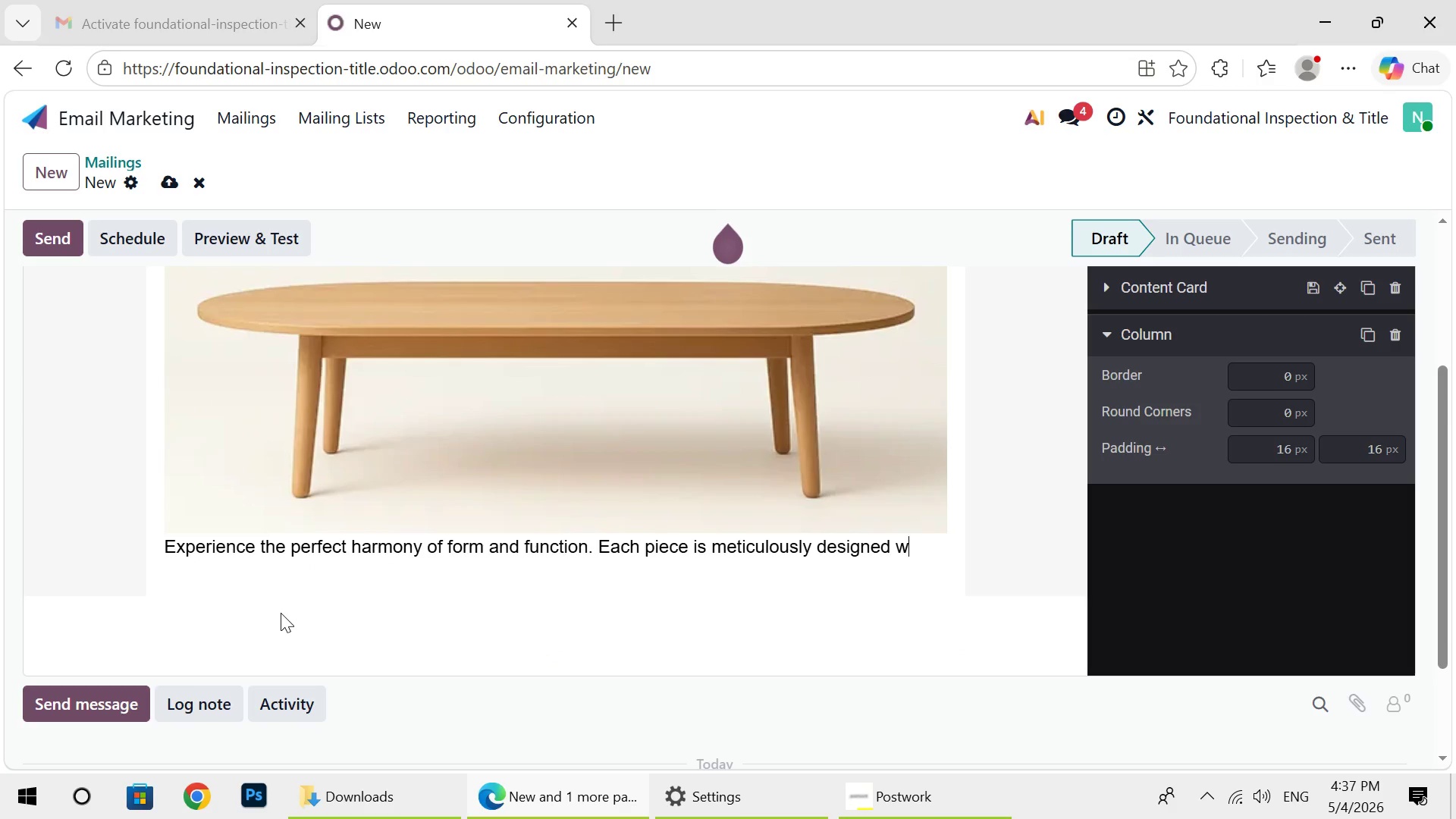 
key(Backspace)
 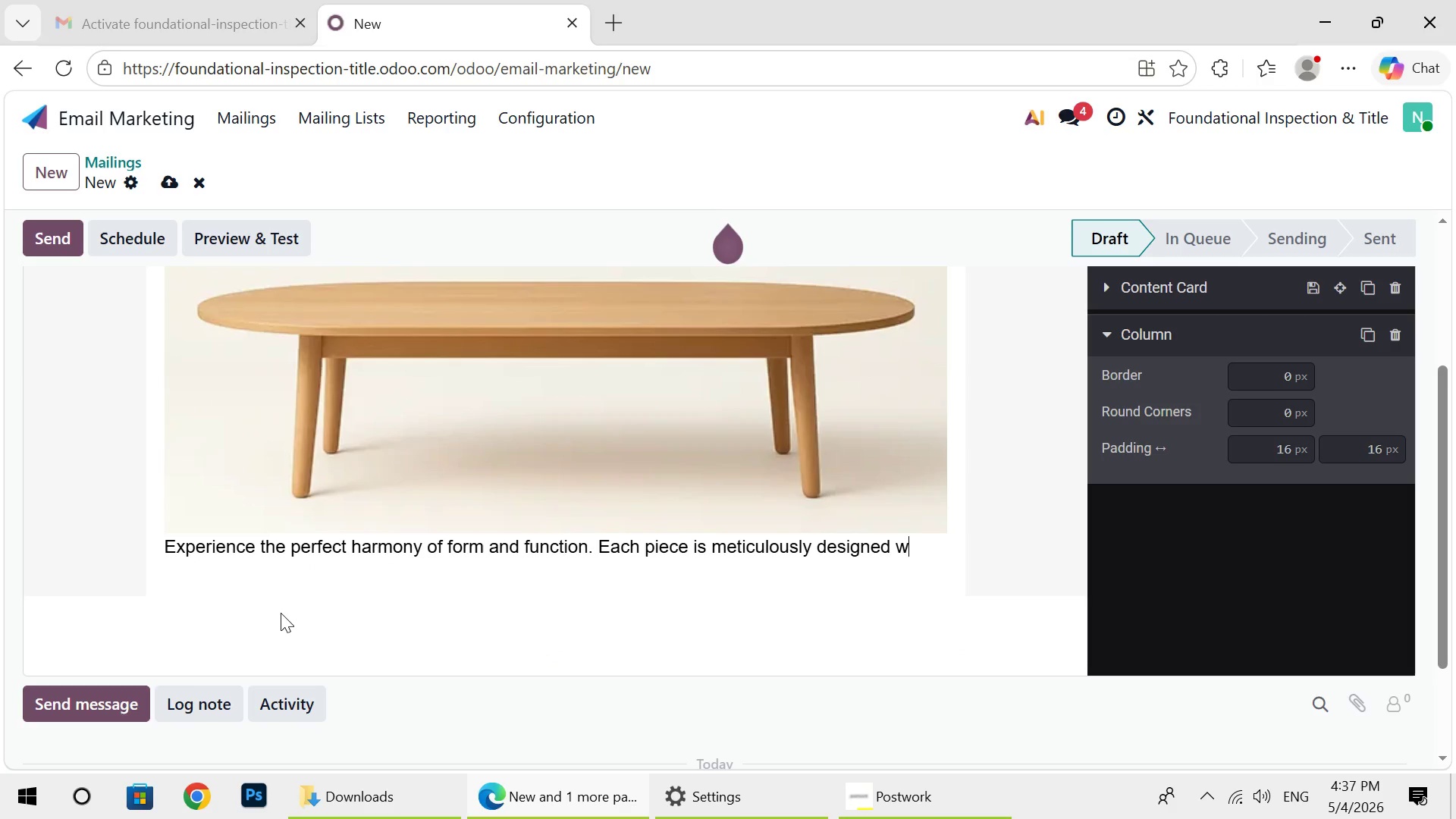 
key(Backspace)
 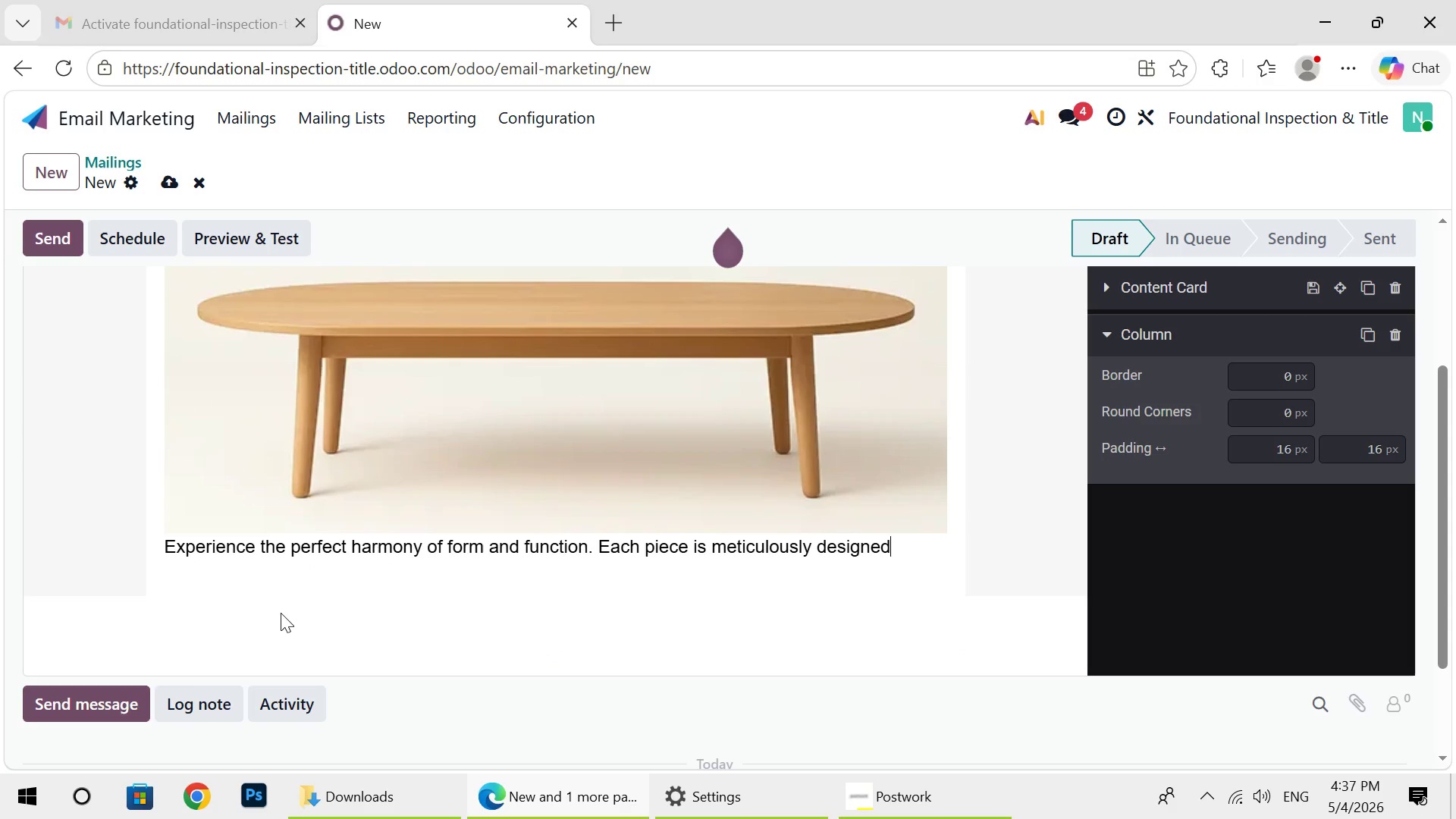 
key(Backspace)
 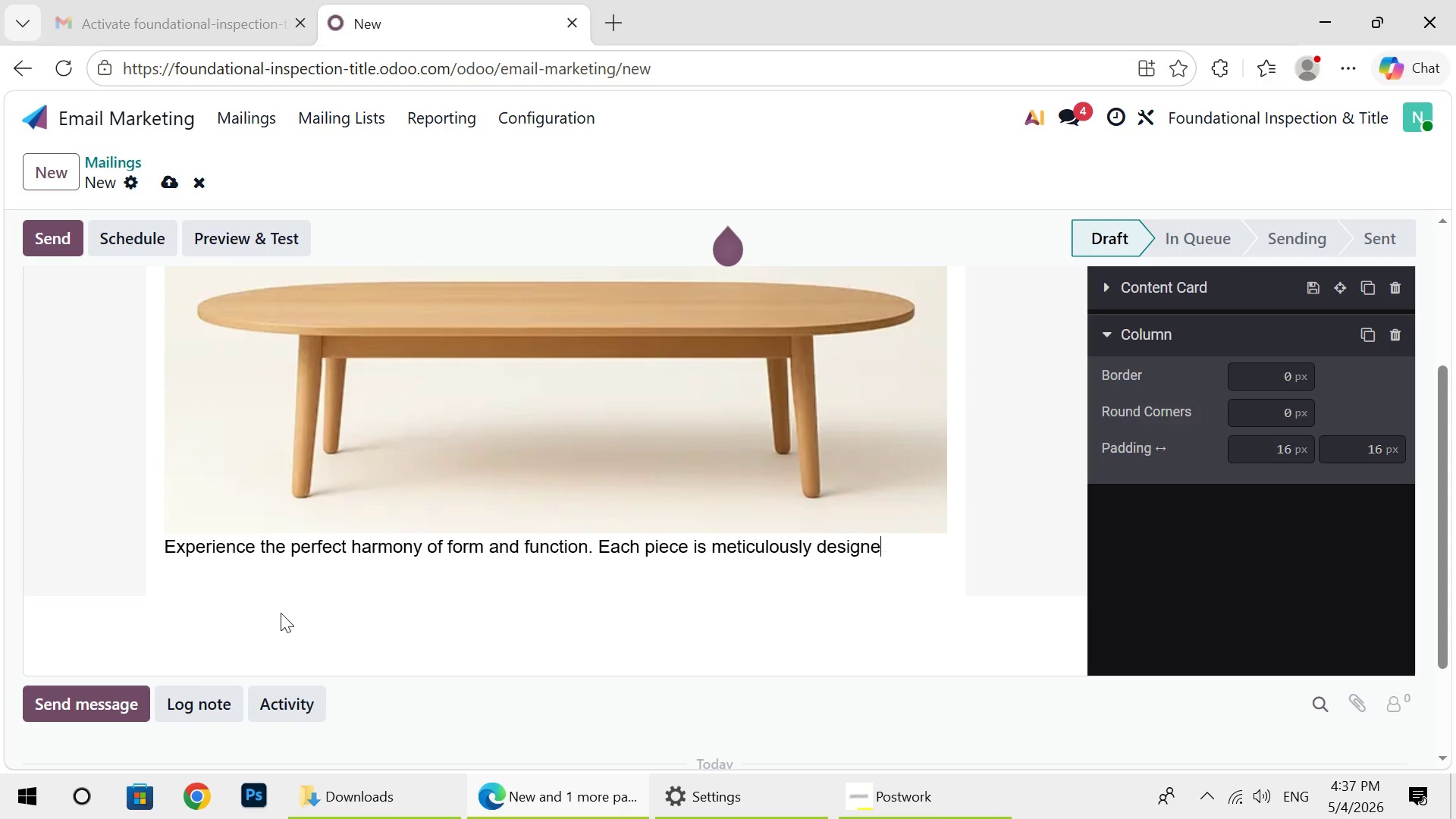 
key(Backspace)
 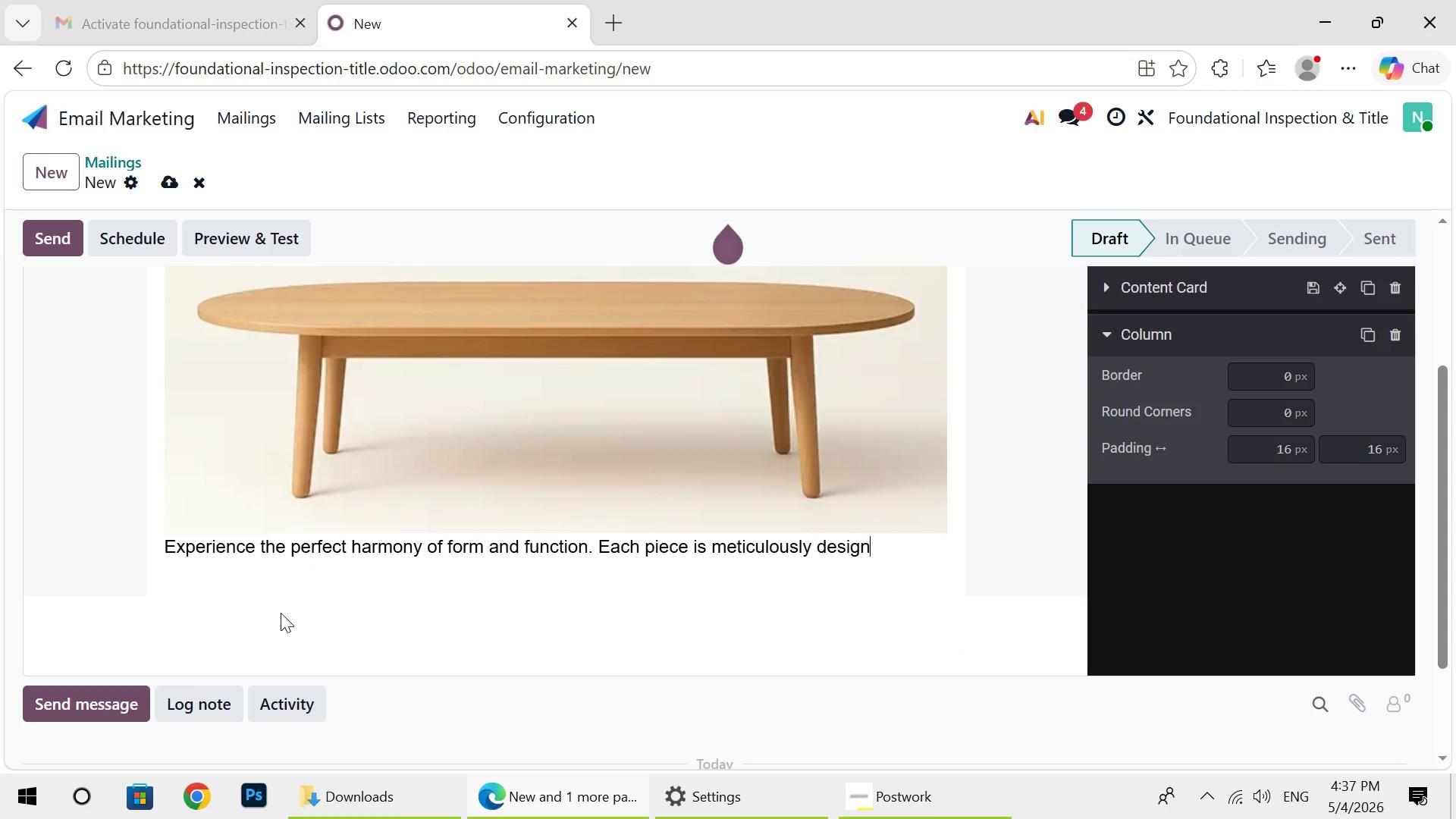 
key(Backspace)
 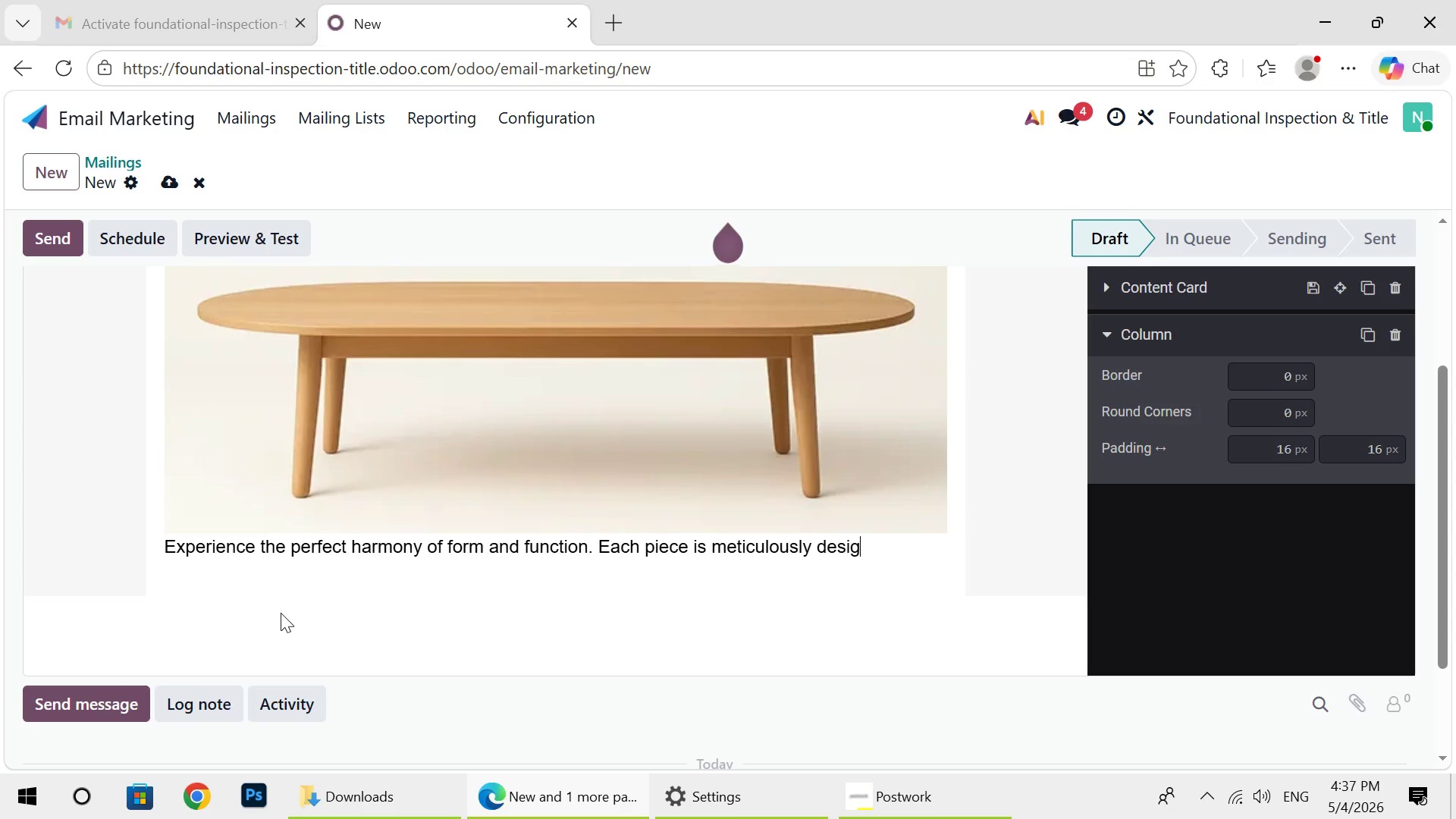 
key(Backspace)
 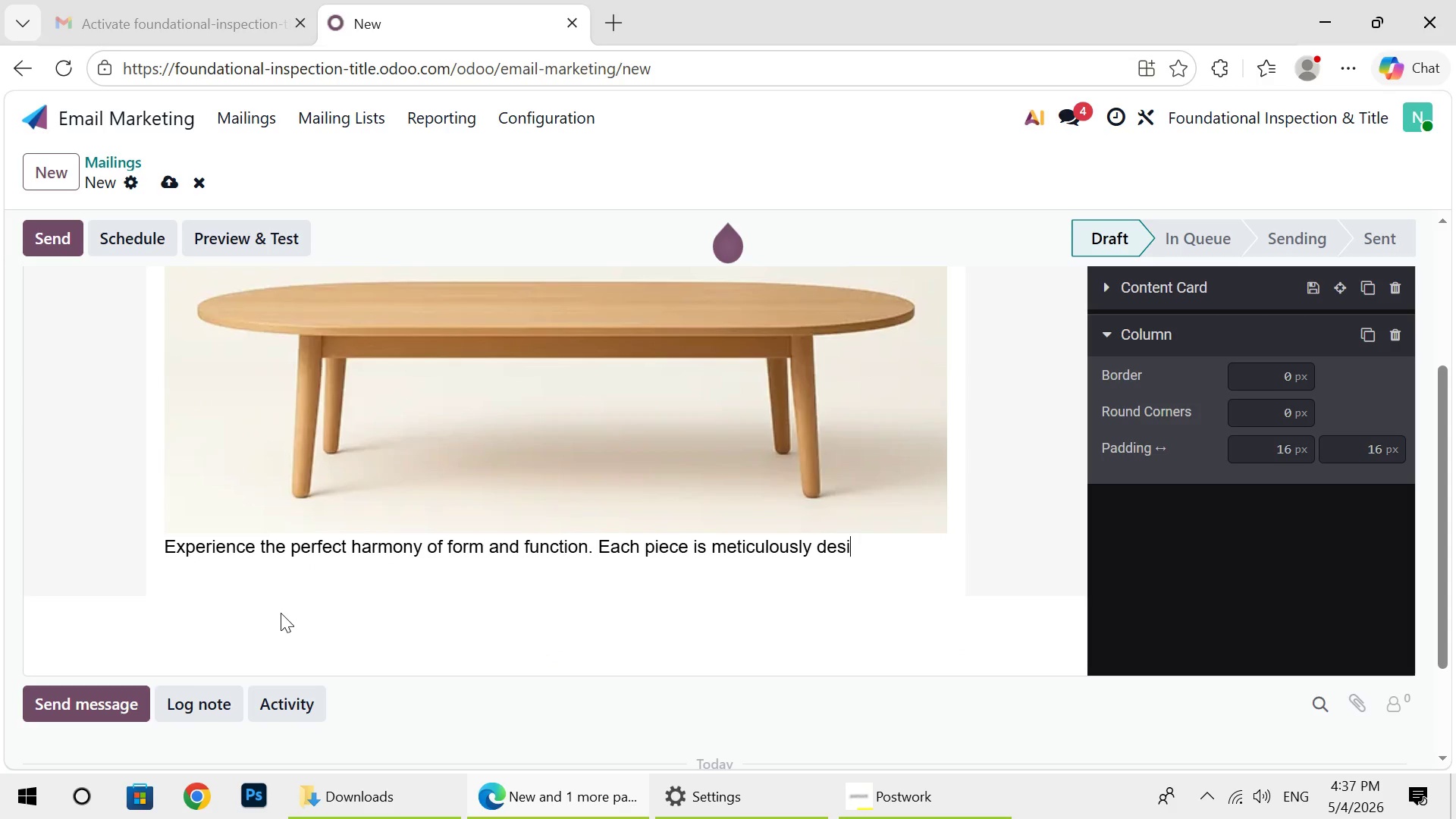 
key(Backspace)
 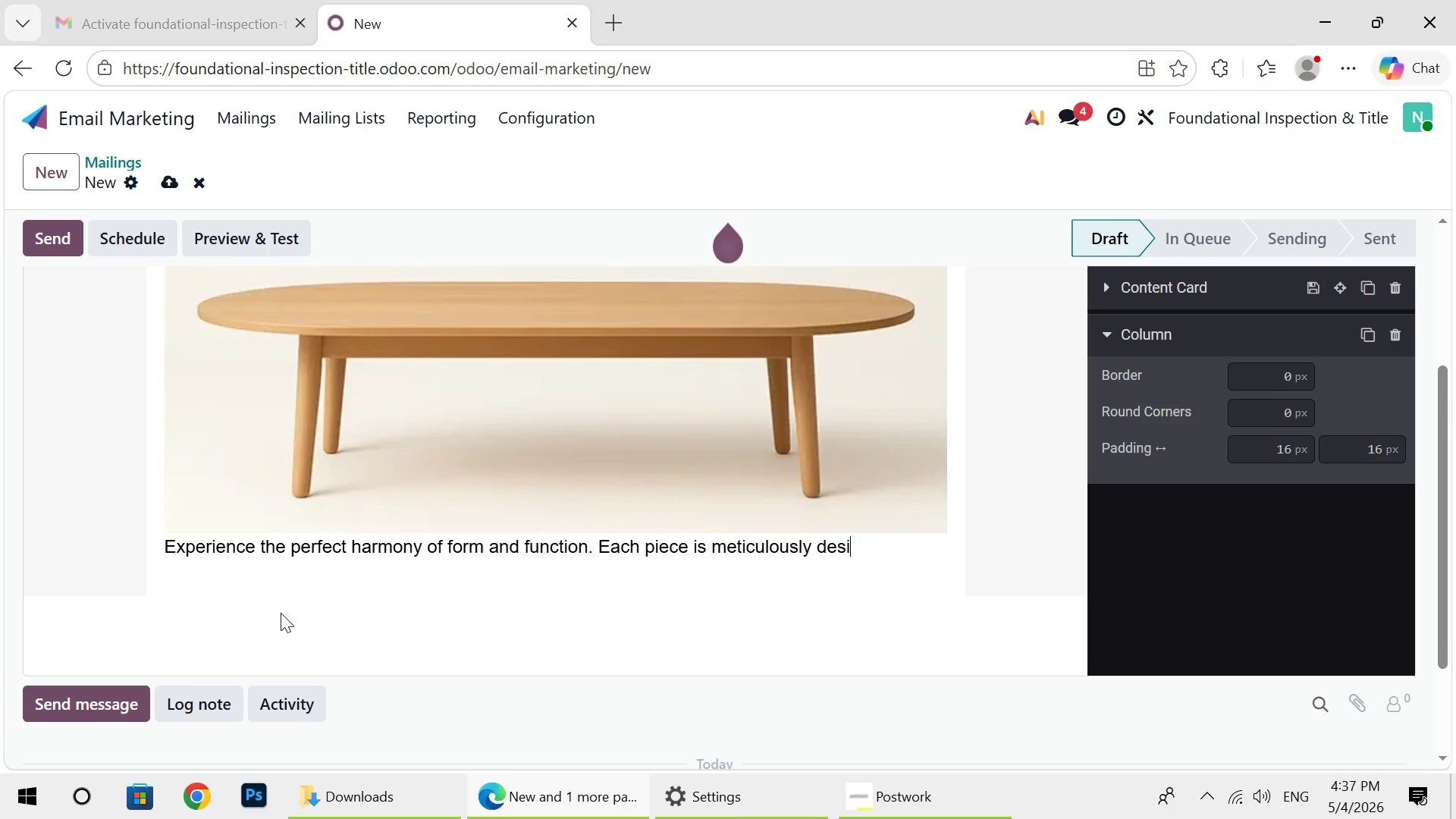 
key(Backspace)
 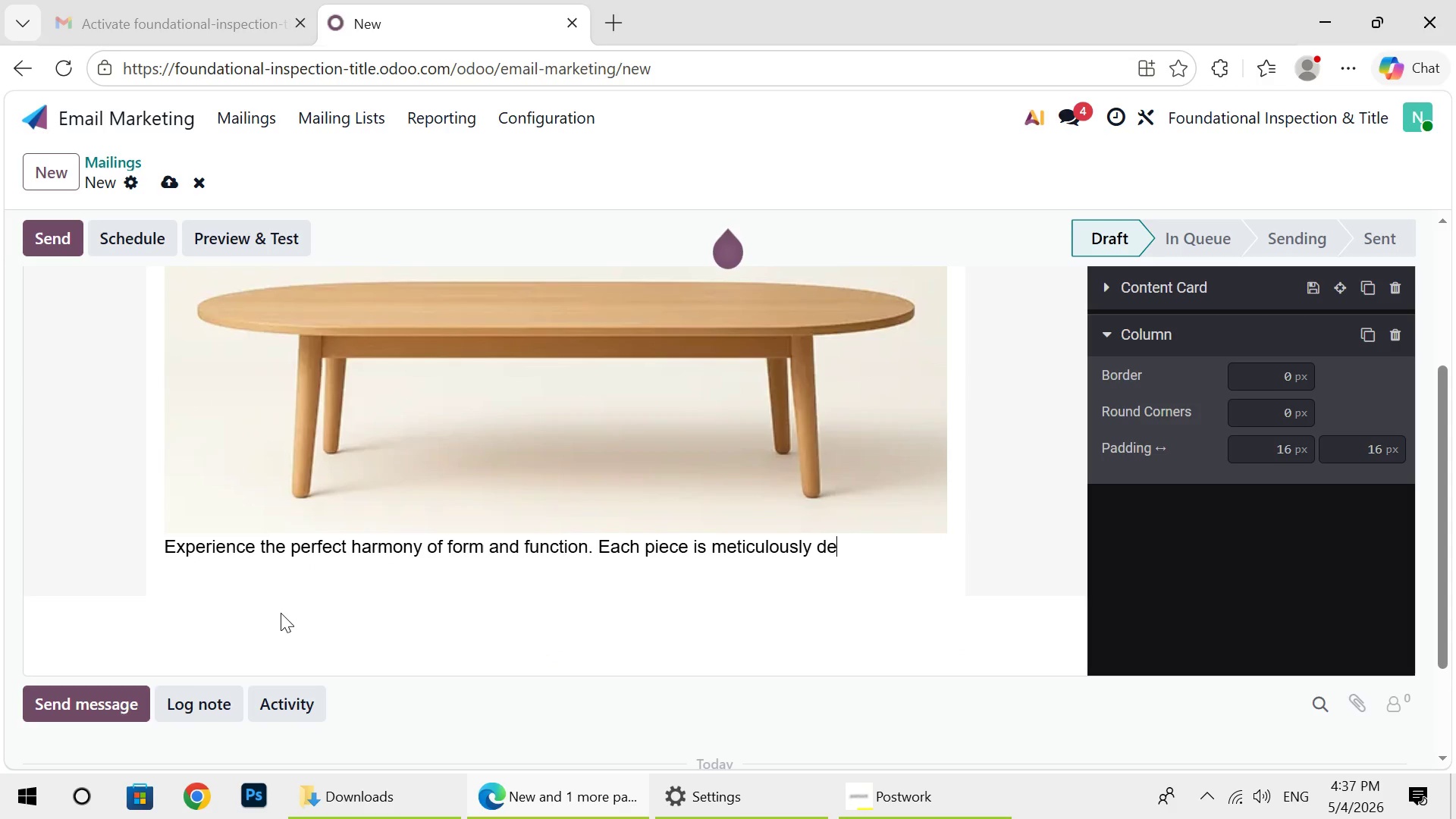 
key(Backspace)
 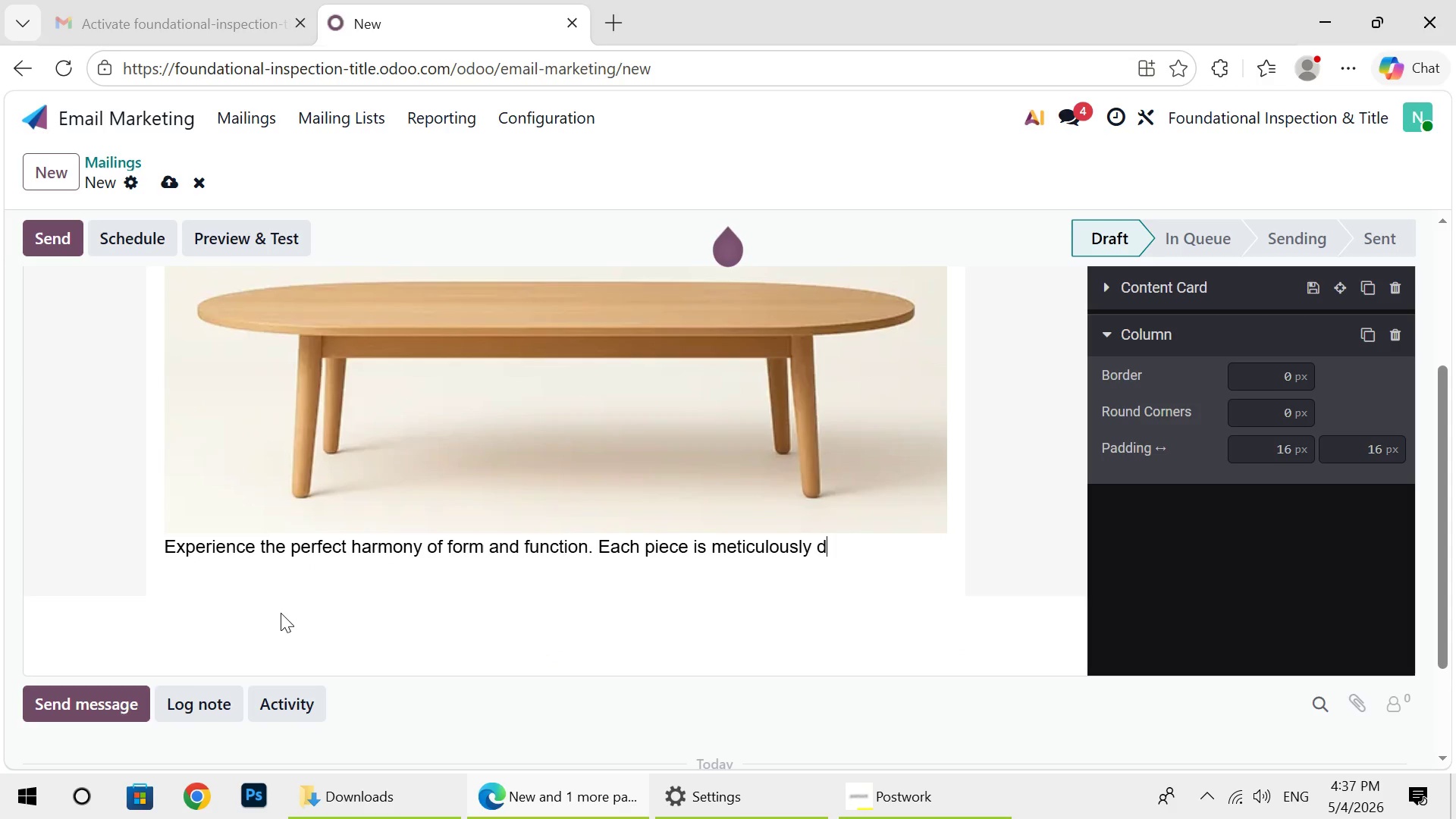 
key(Backspace)
 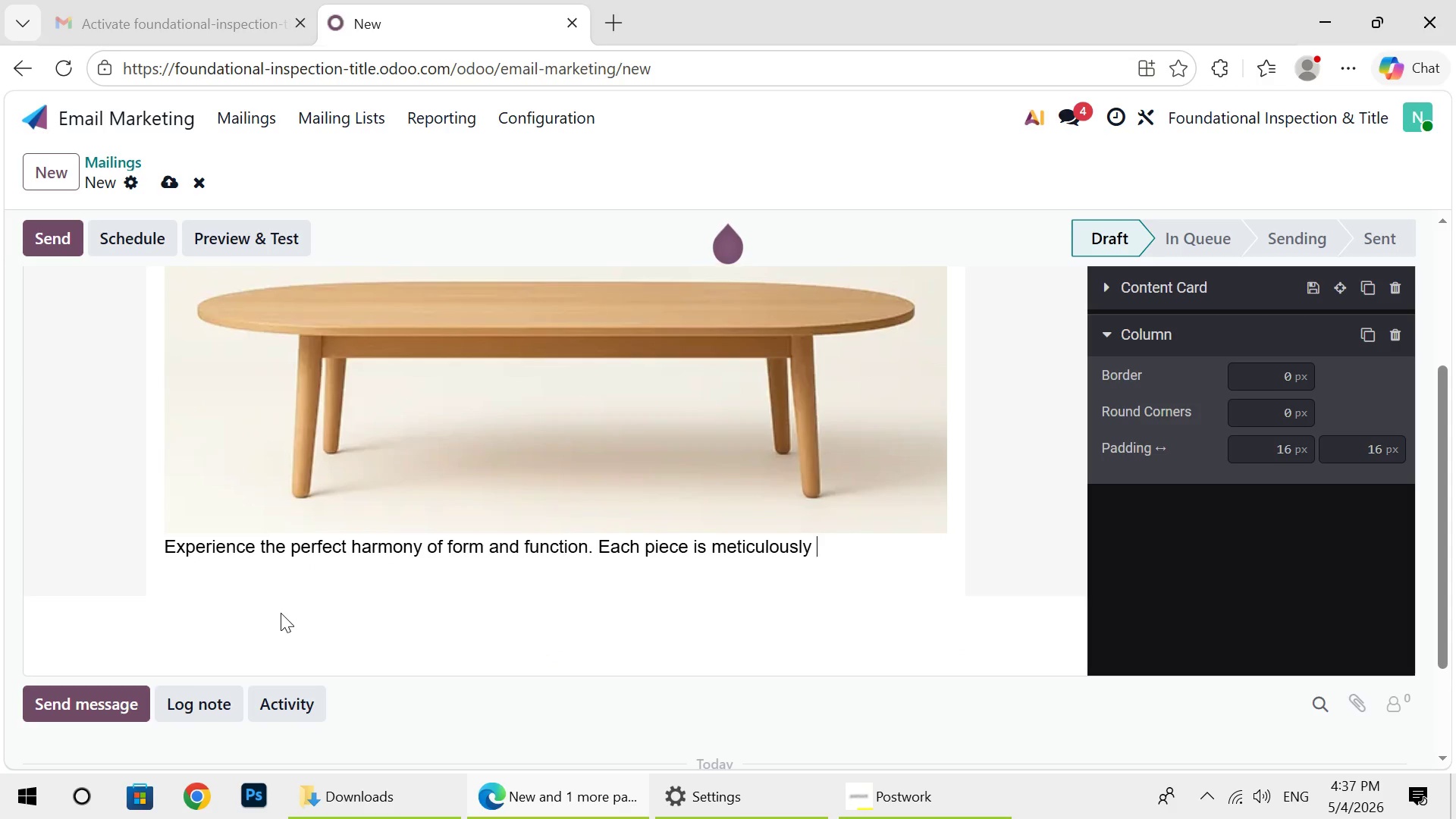 
key(Backspace)
 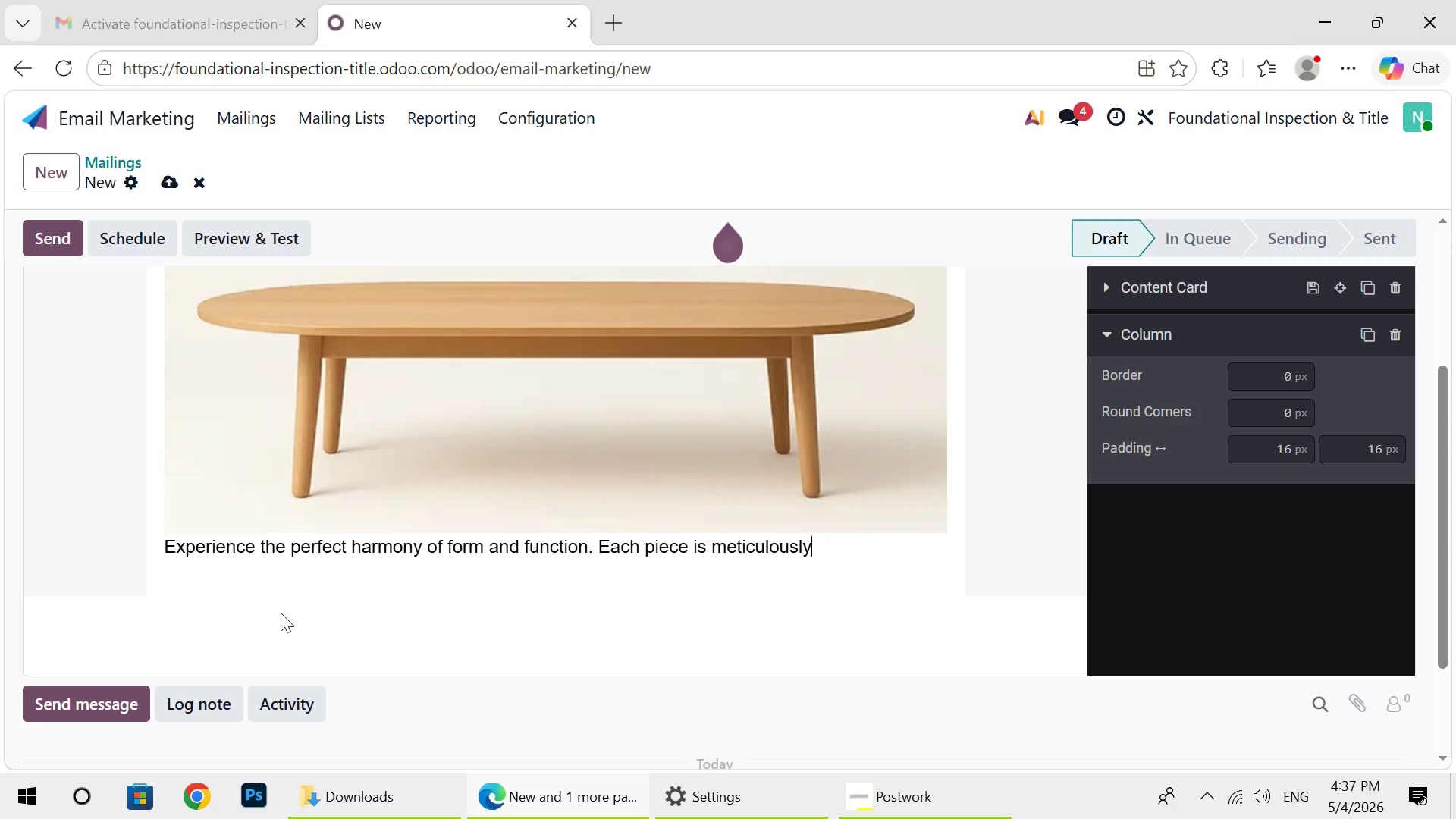 
key(Backspace)
 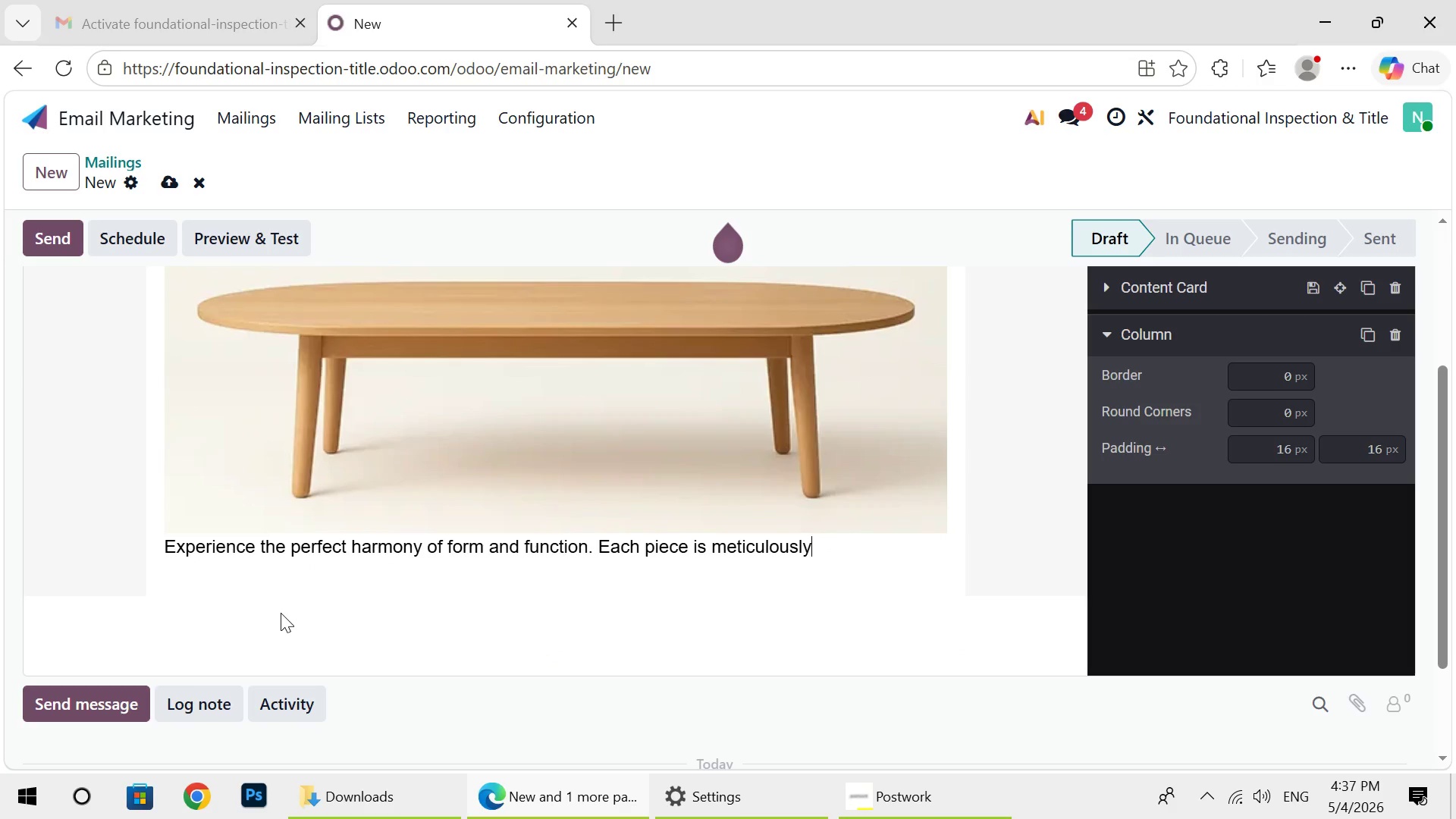 
key(Backspace)
 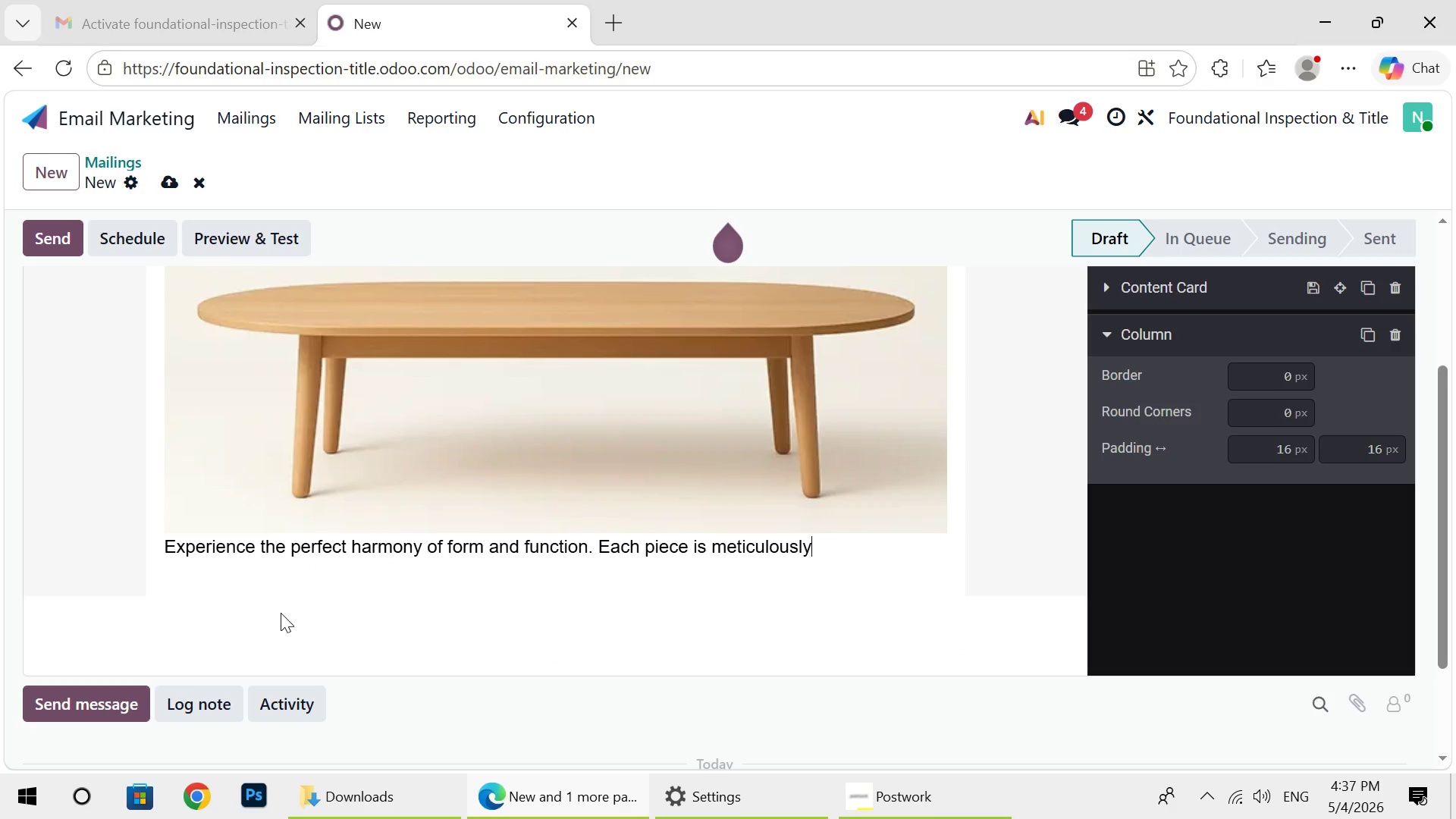 
key(Backspace)
 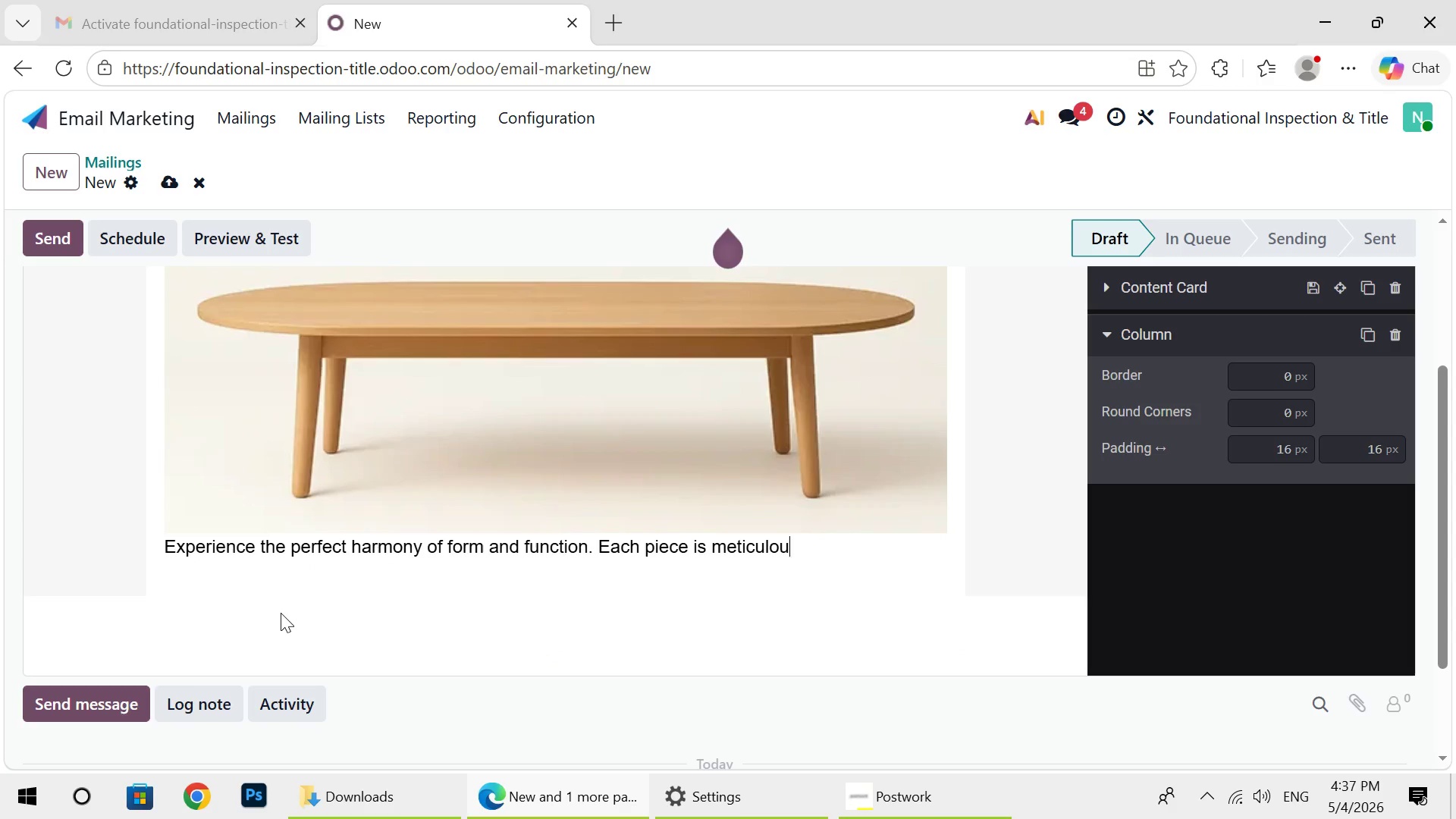 
key(Backspace)
 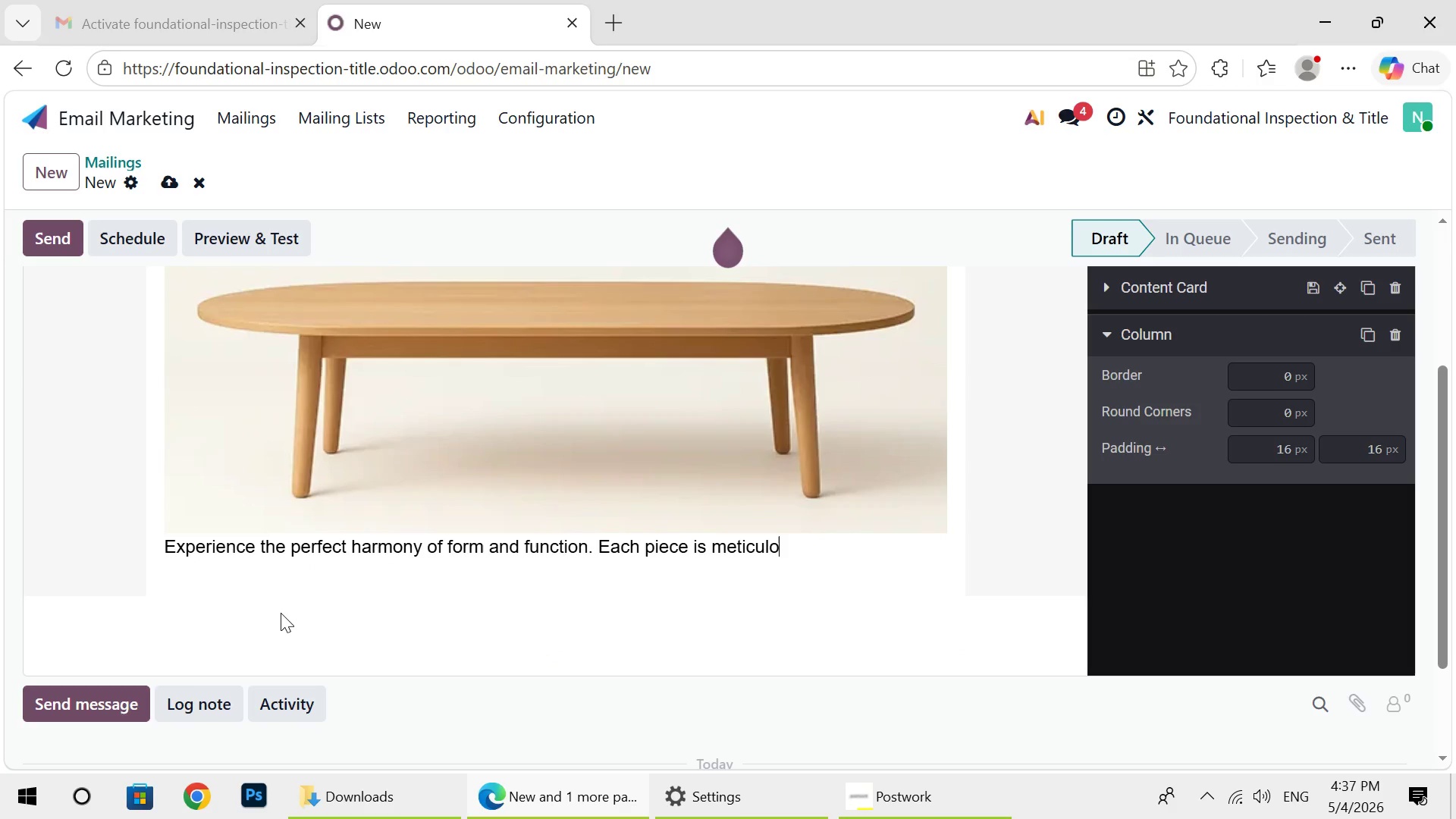 
key(Backspace)
 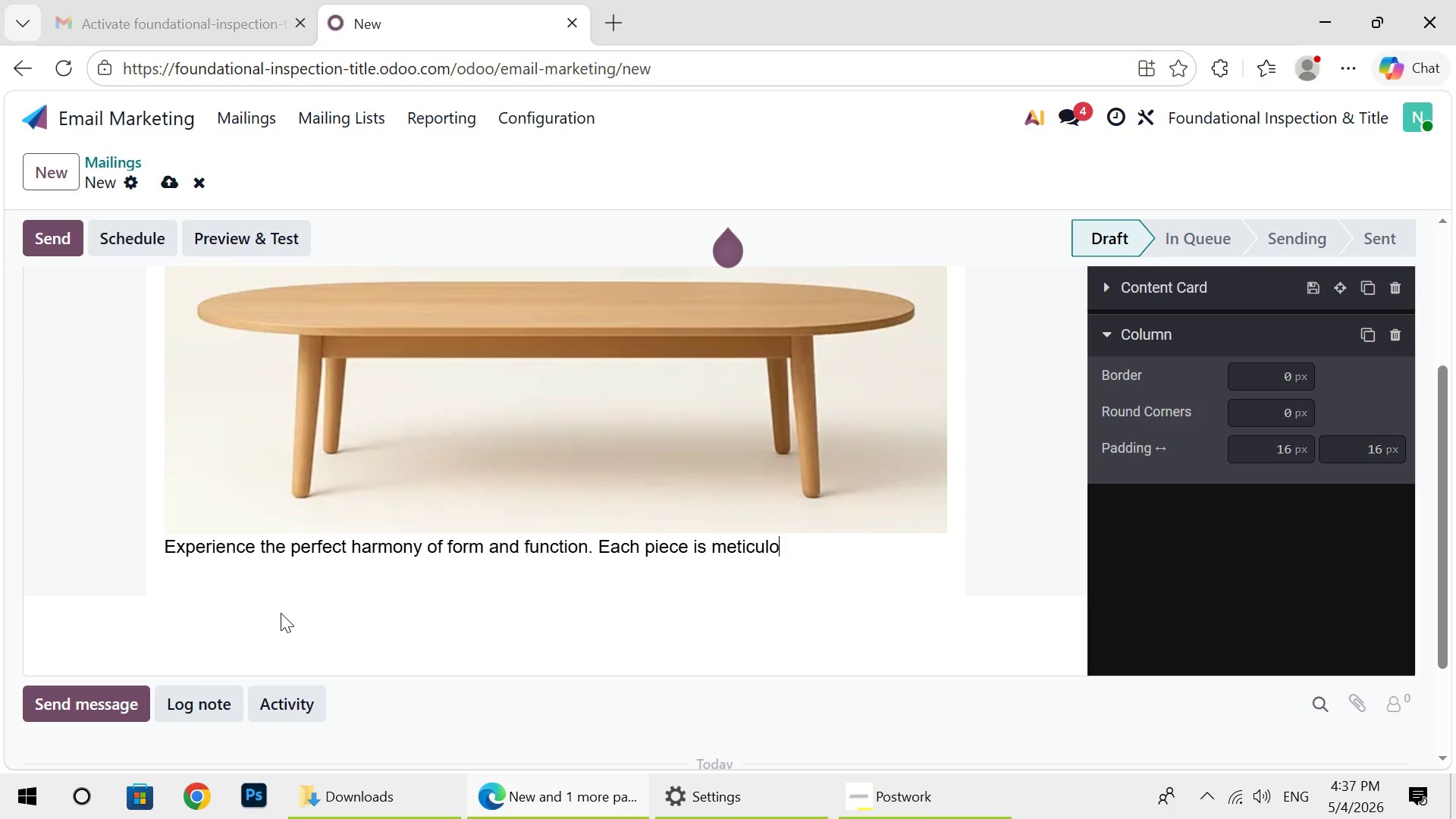 
key(Backspace)
 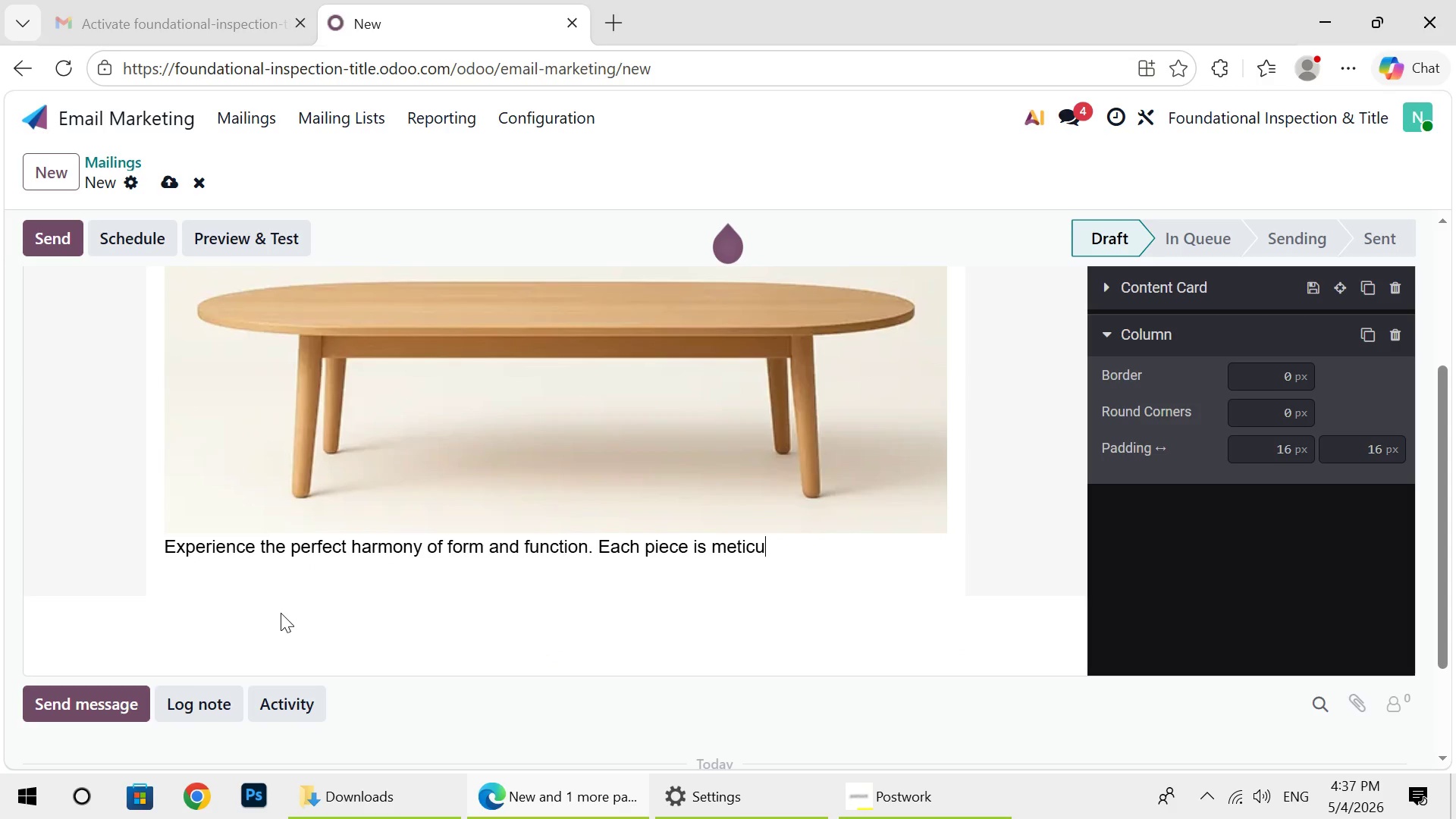 
key(Backspace)
 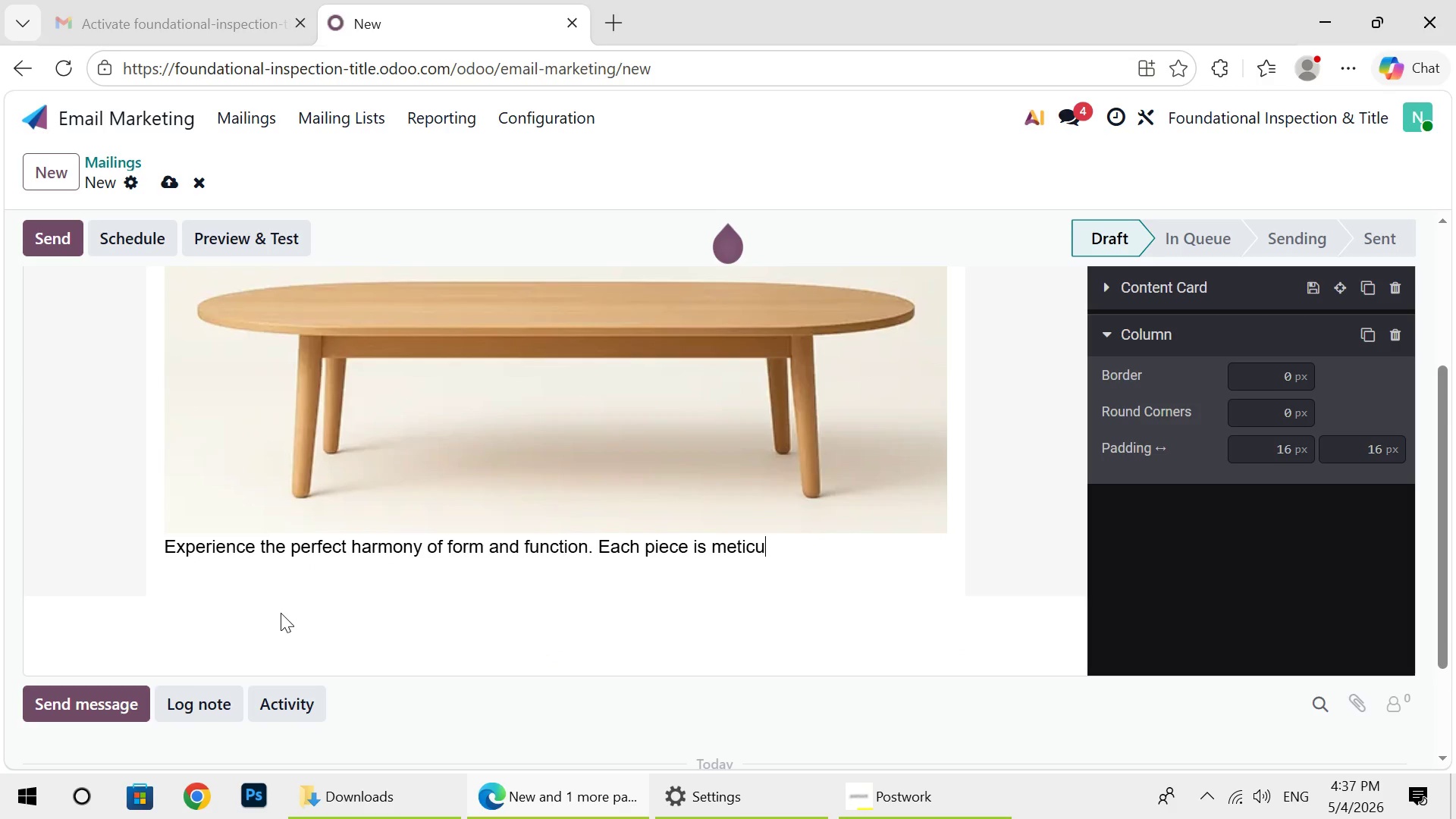 
key(Backspace)
 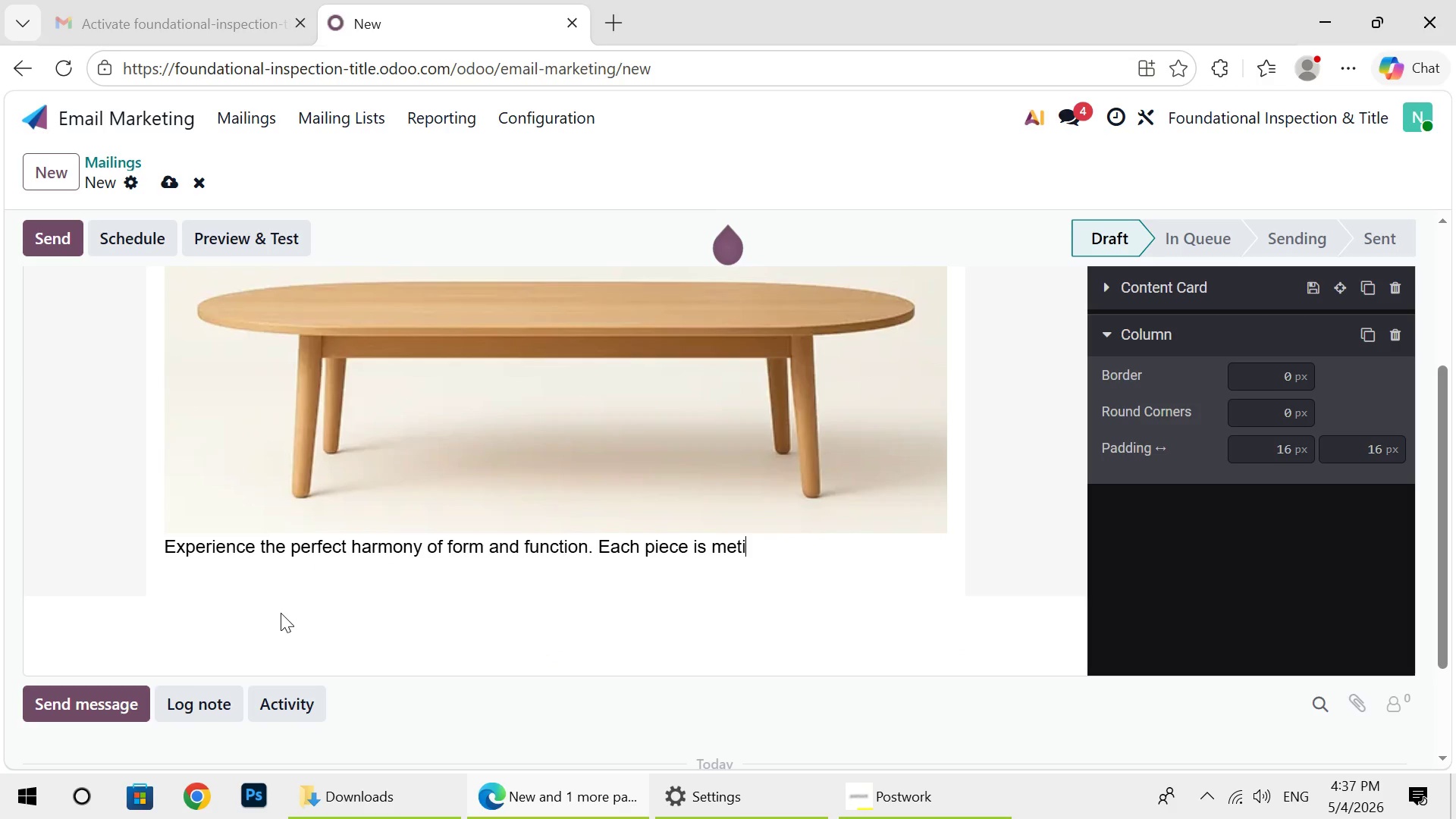 
key(Backspace)
 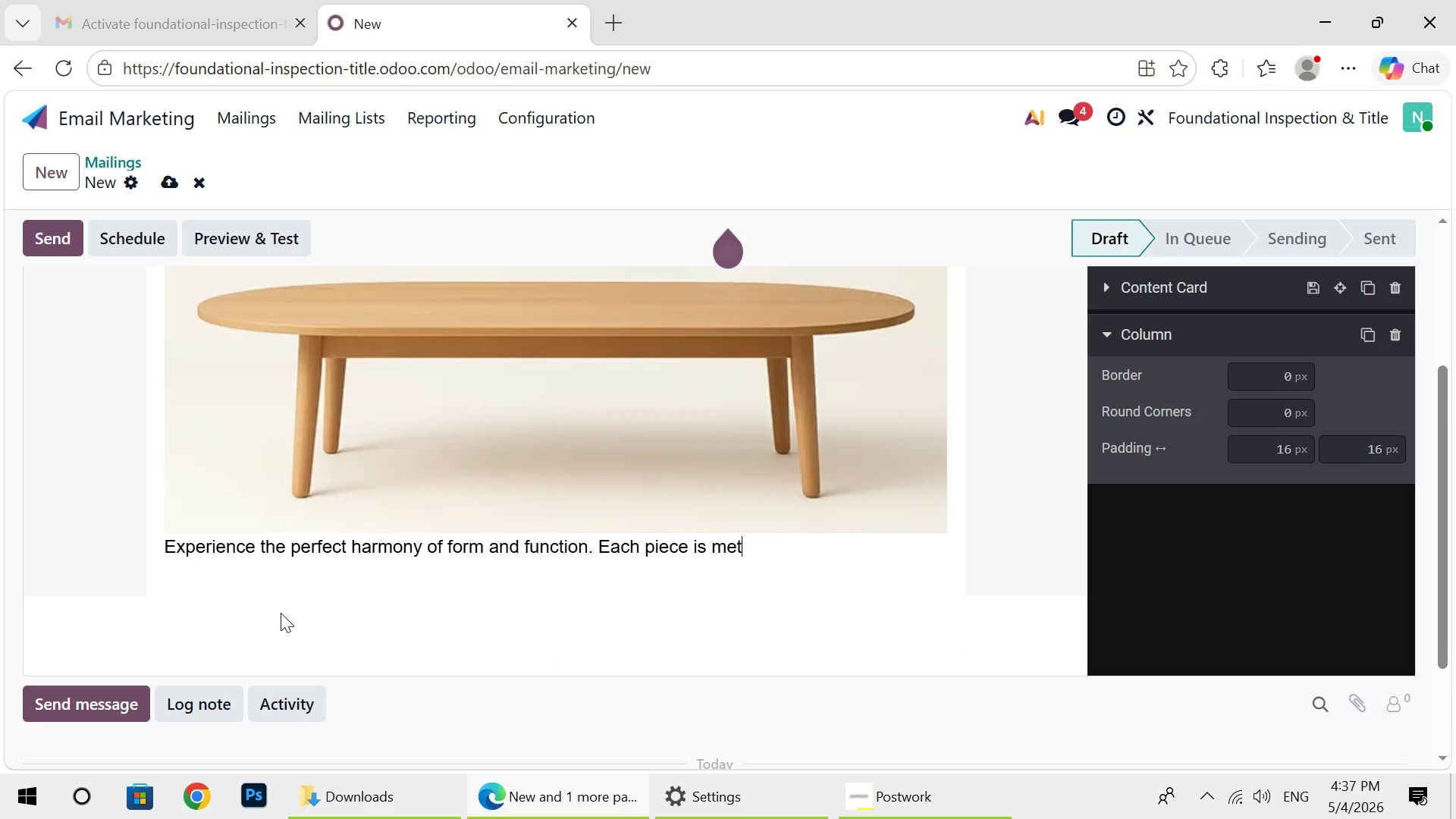 
hold_key(key=Backspace, duration=1.06)
 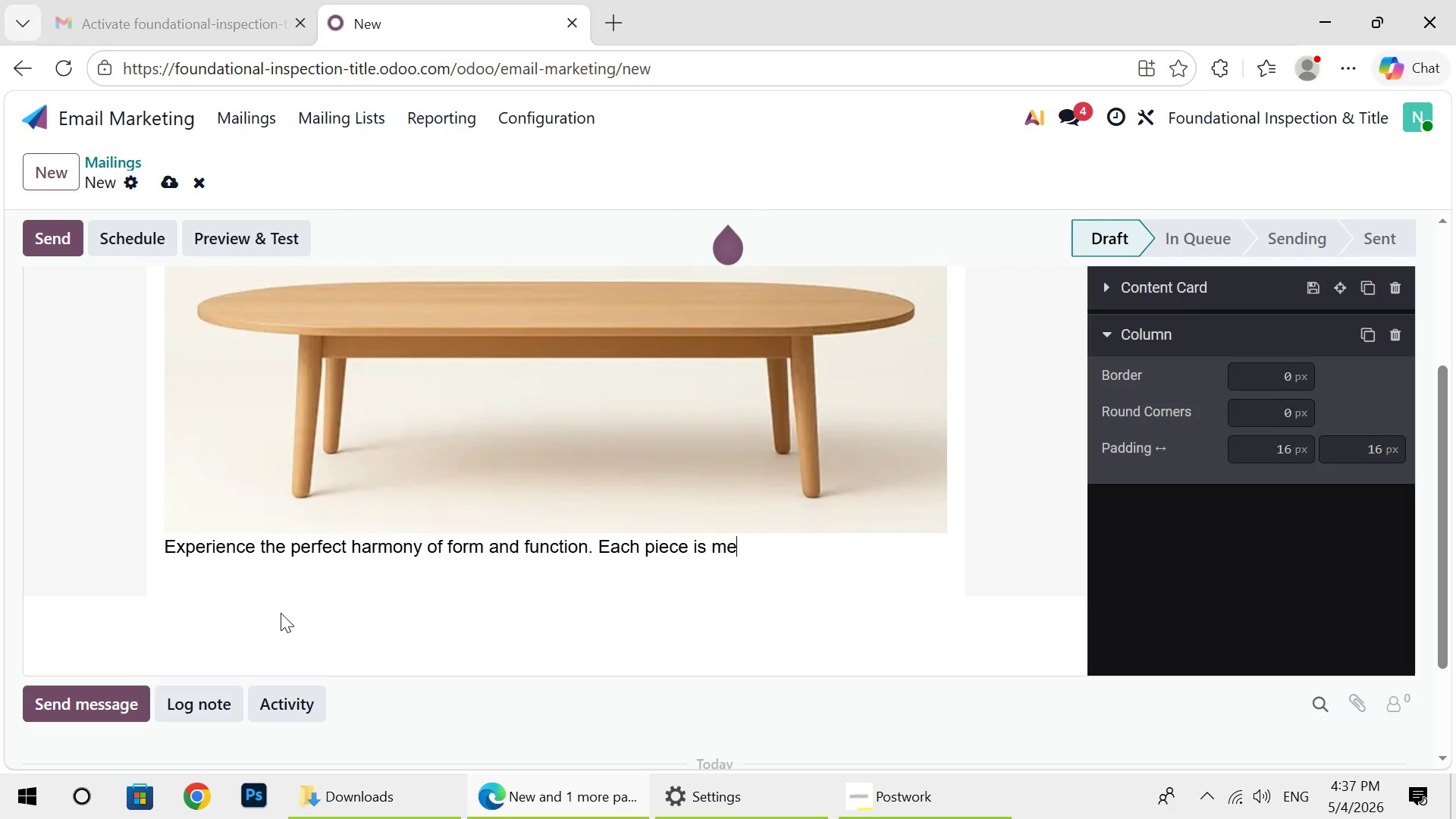 
hold_key(key=Backspace, duration=0.88)
 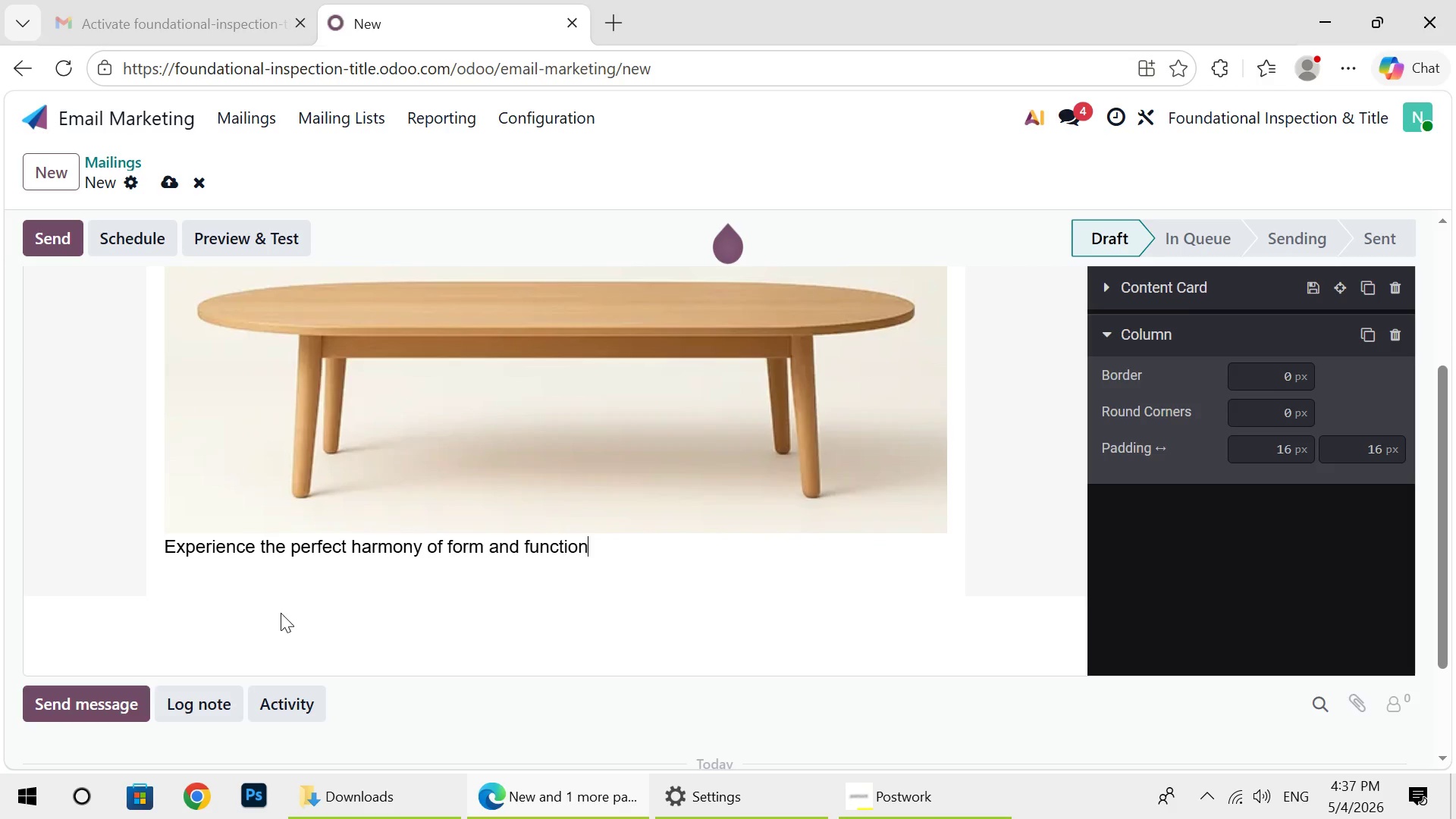 
key(Backspace)
 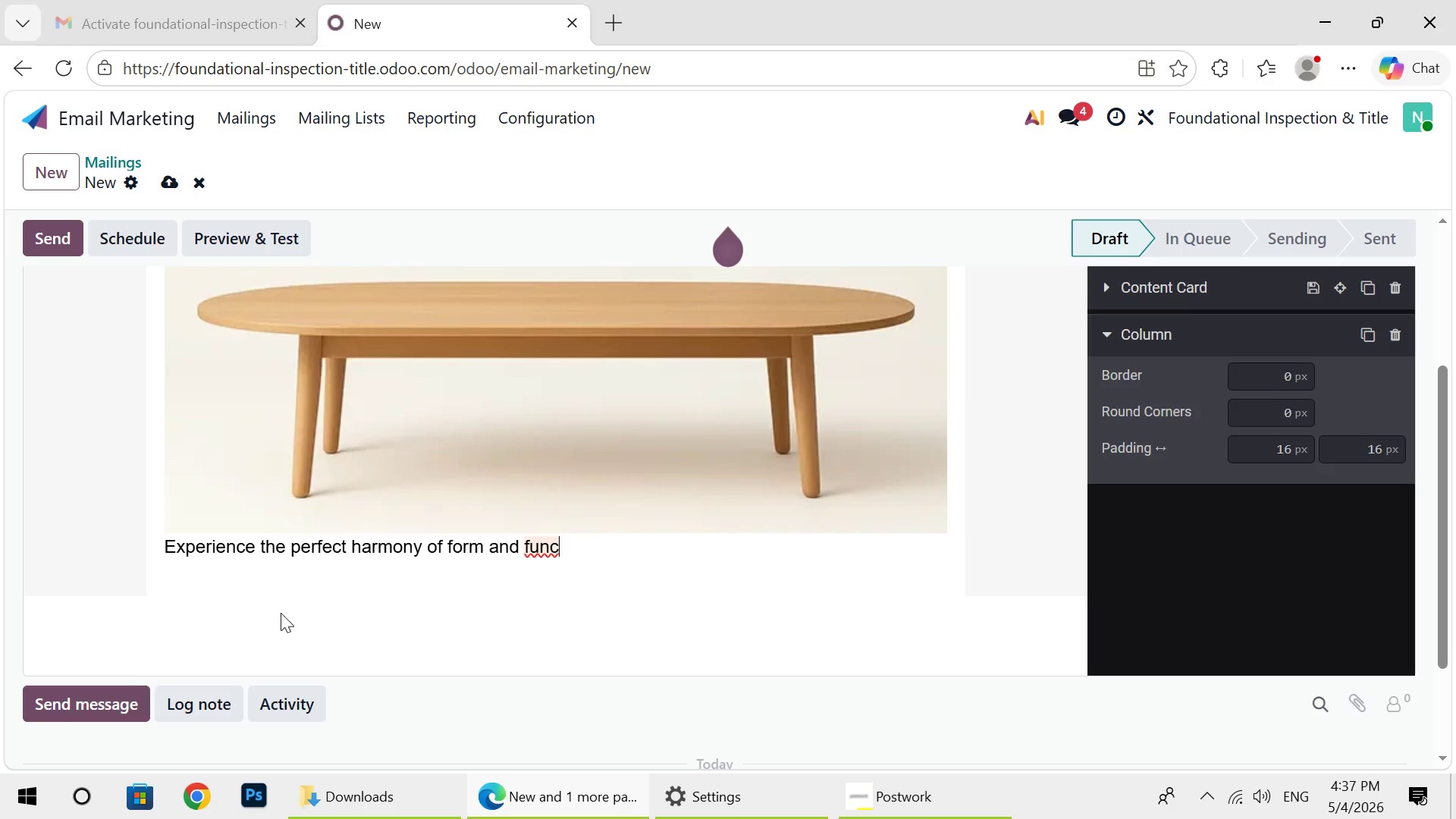 
wait(6.45)
 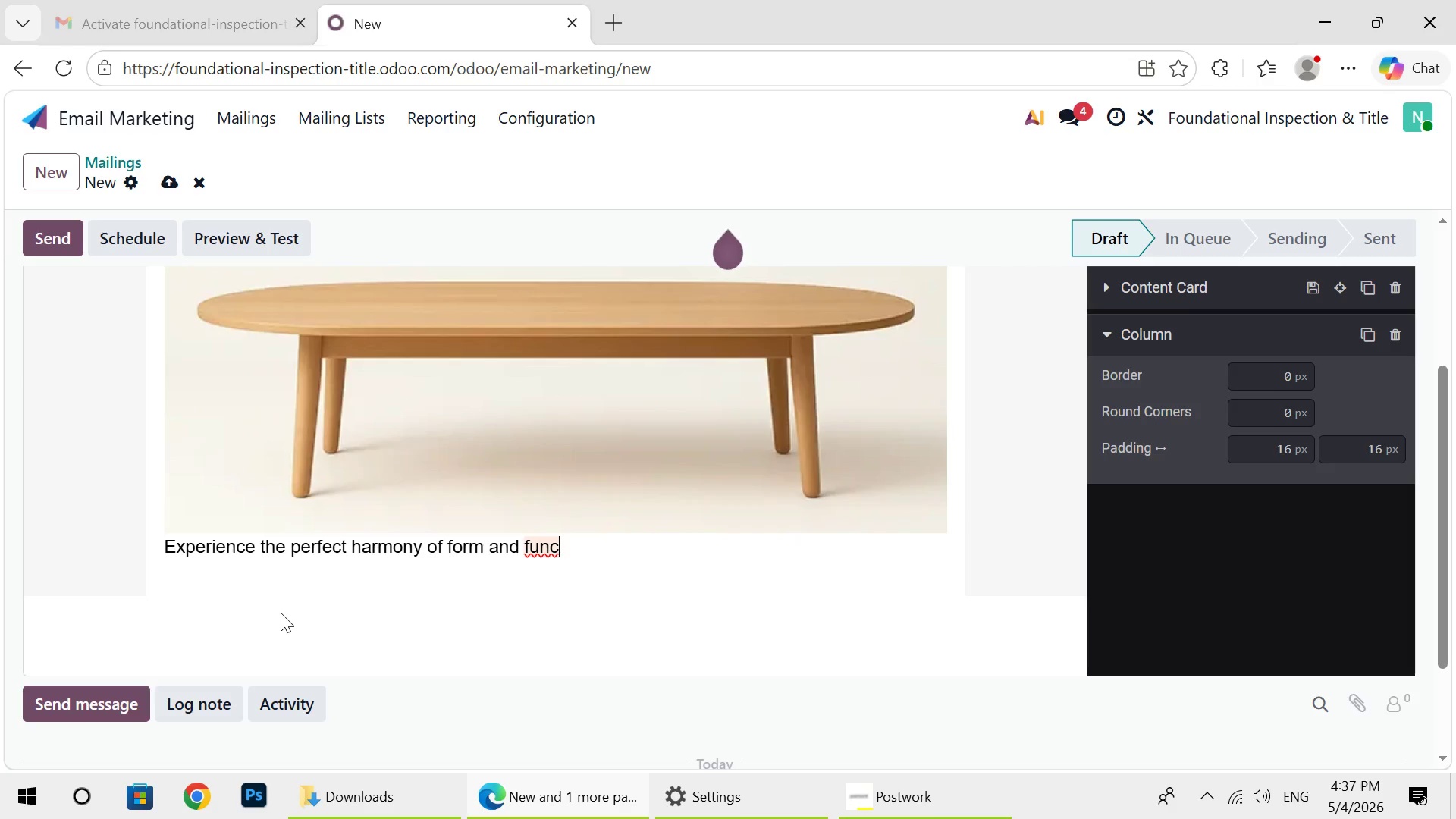 
key(Backspace)
 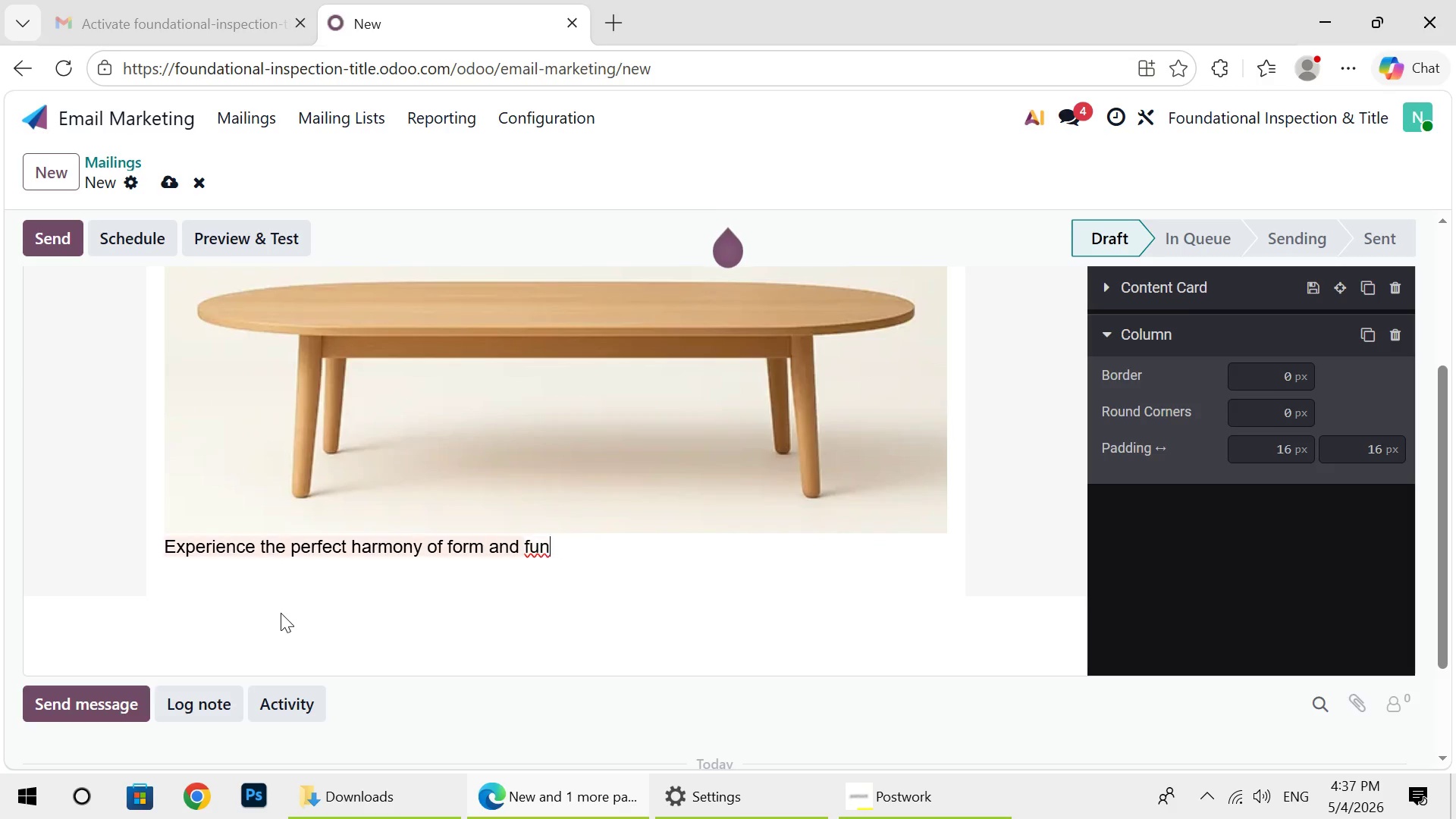 
key(Backspace)
 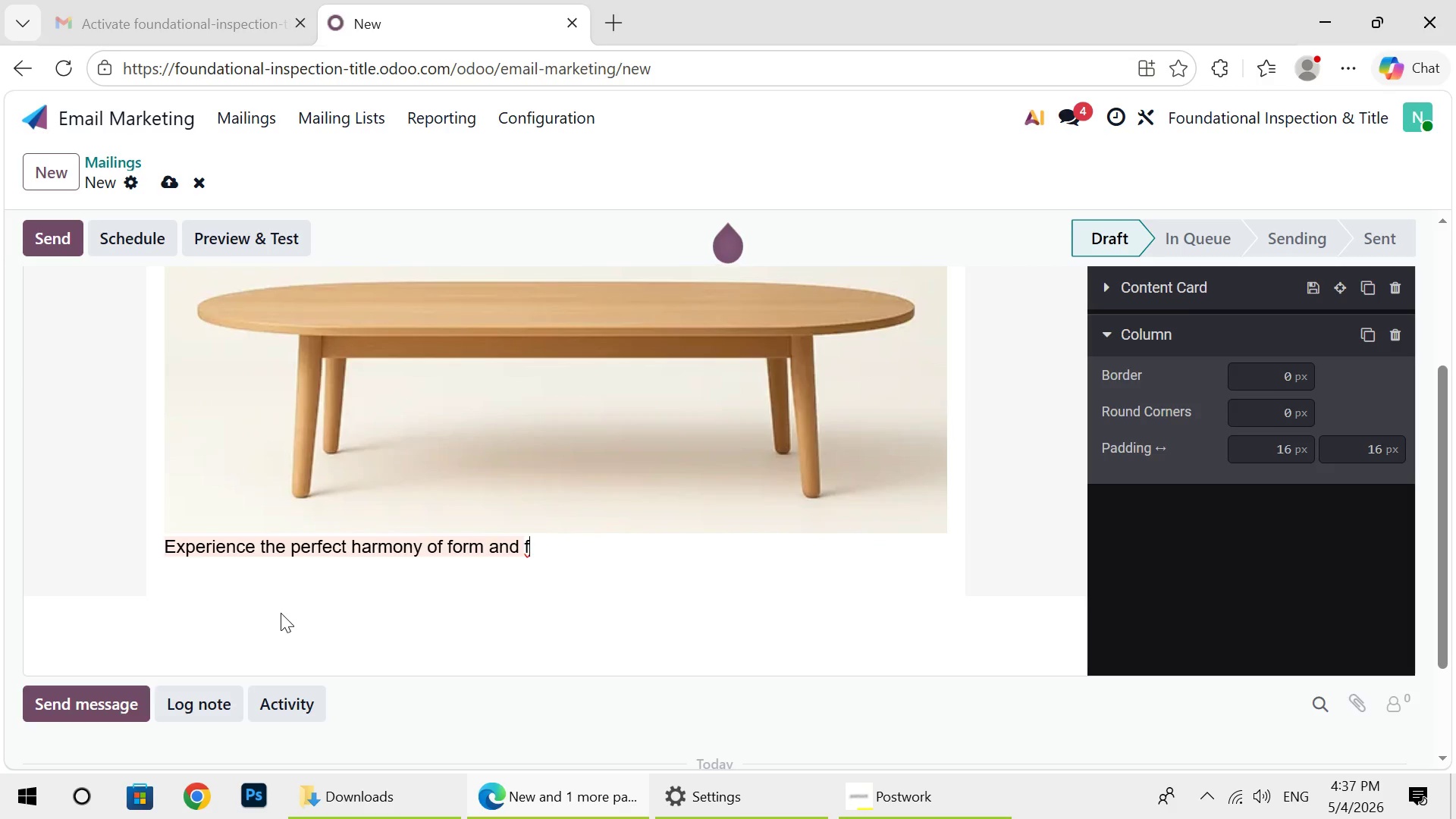 
key(Backspace)
 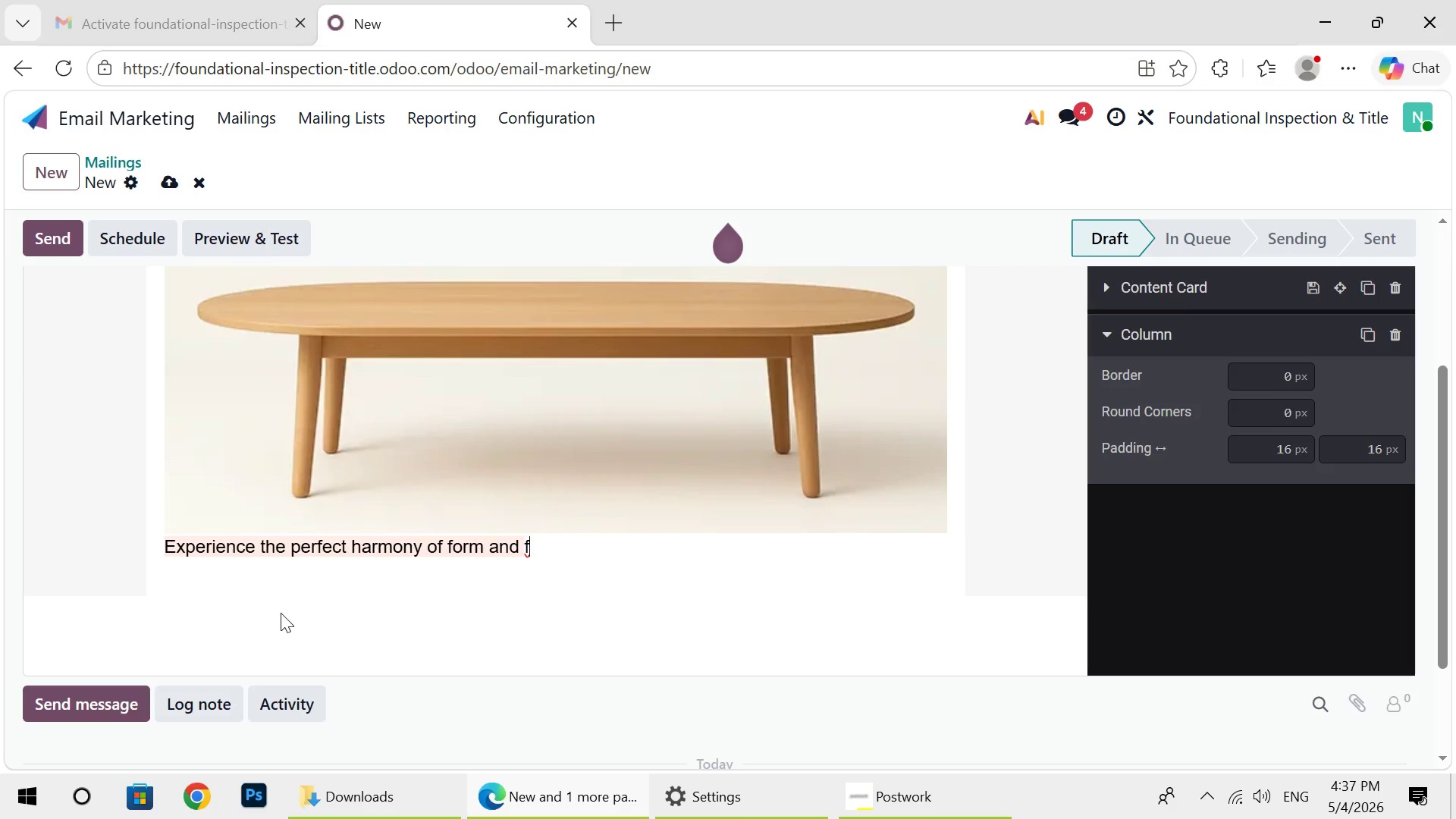 
key(Backspace)
 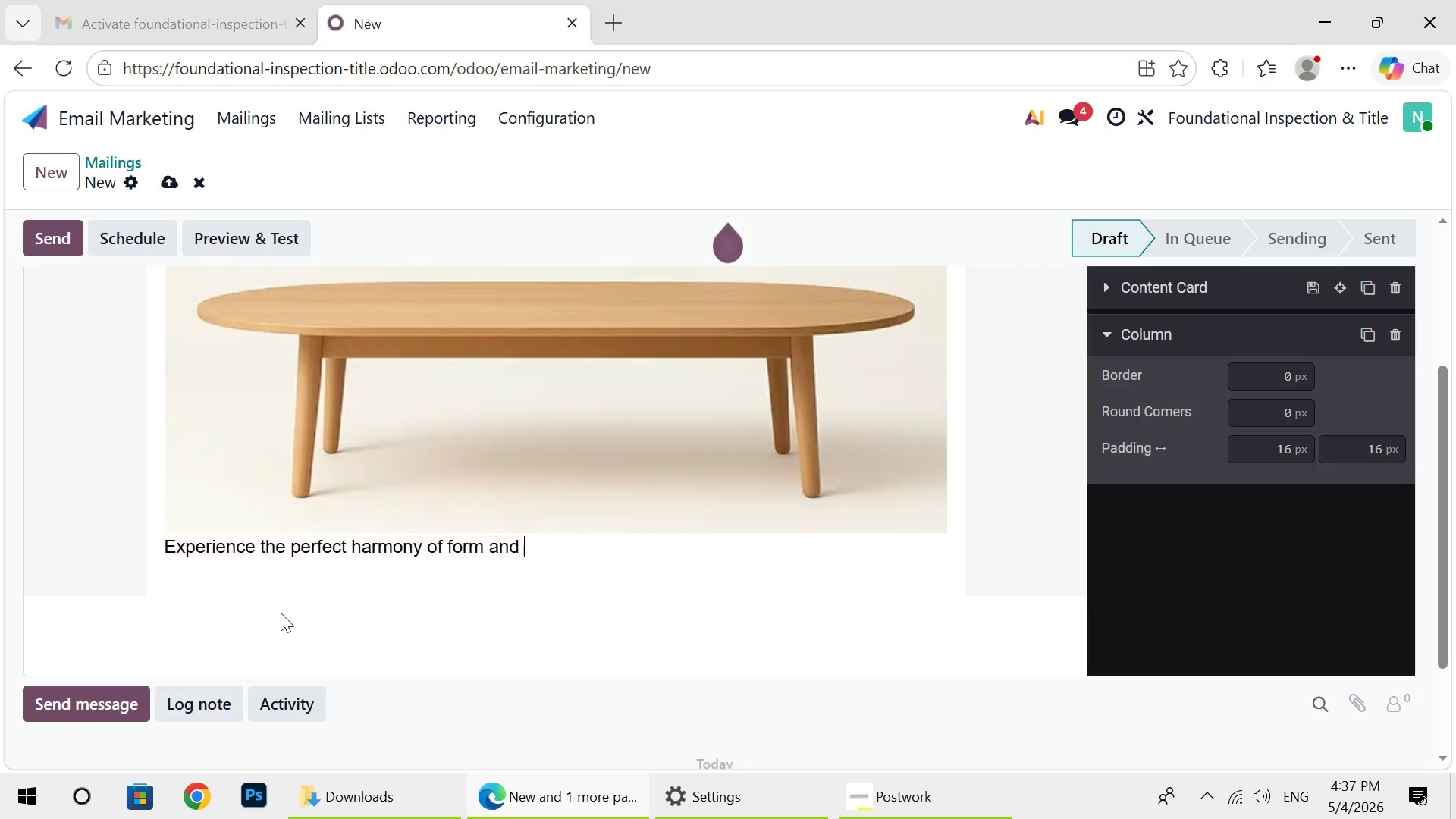 
key(Backspace)
 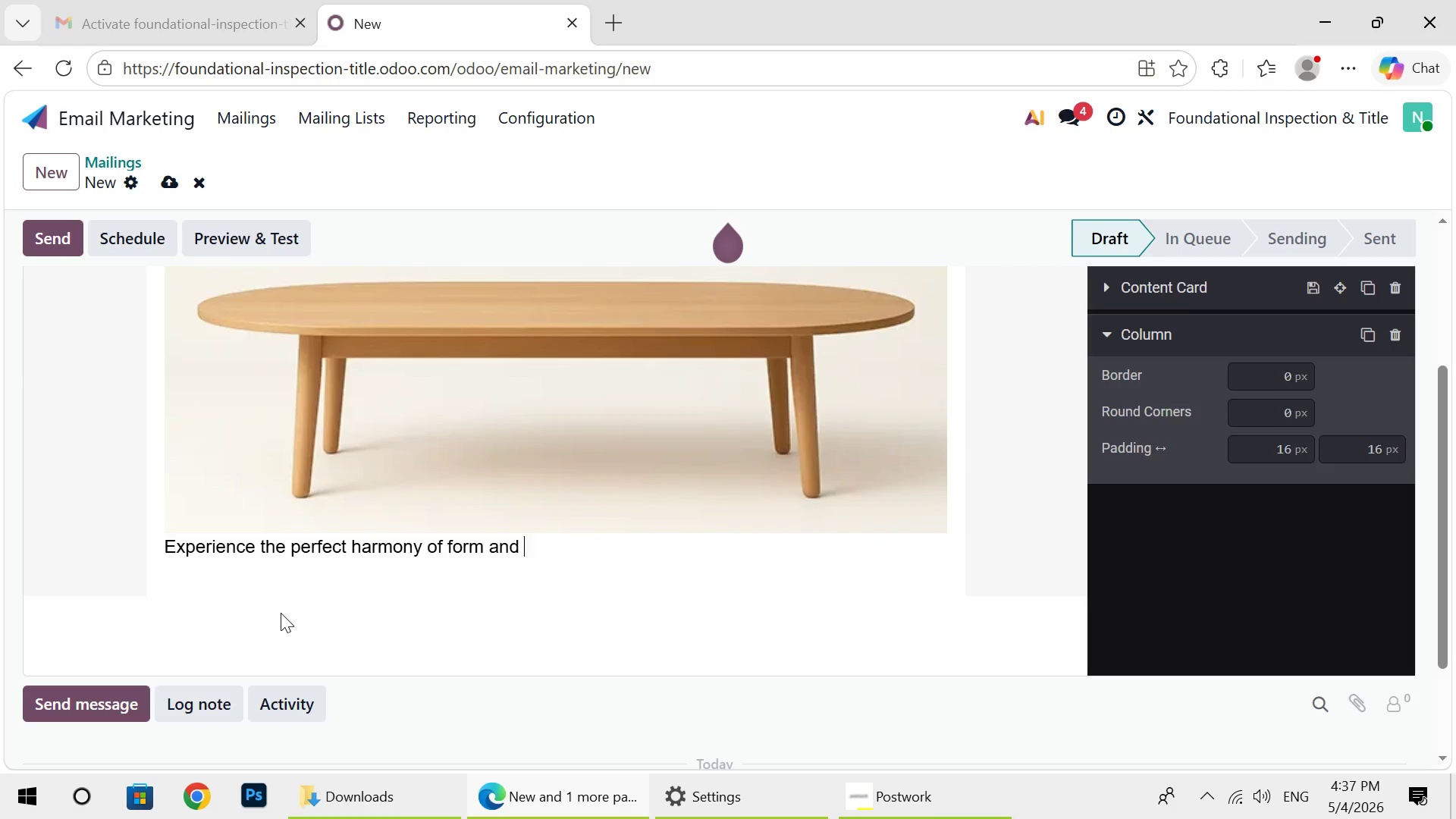 
key(Backspace)
 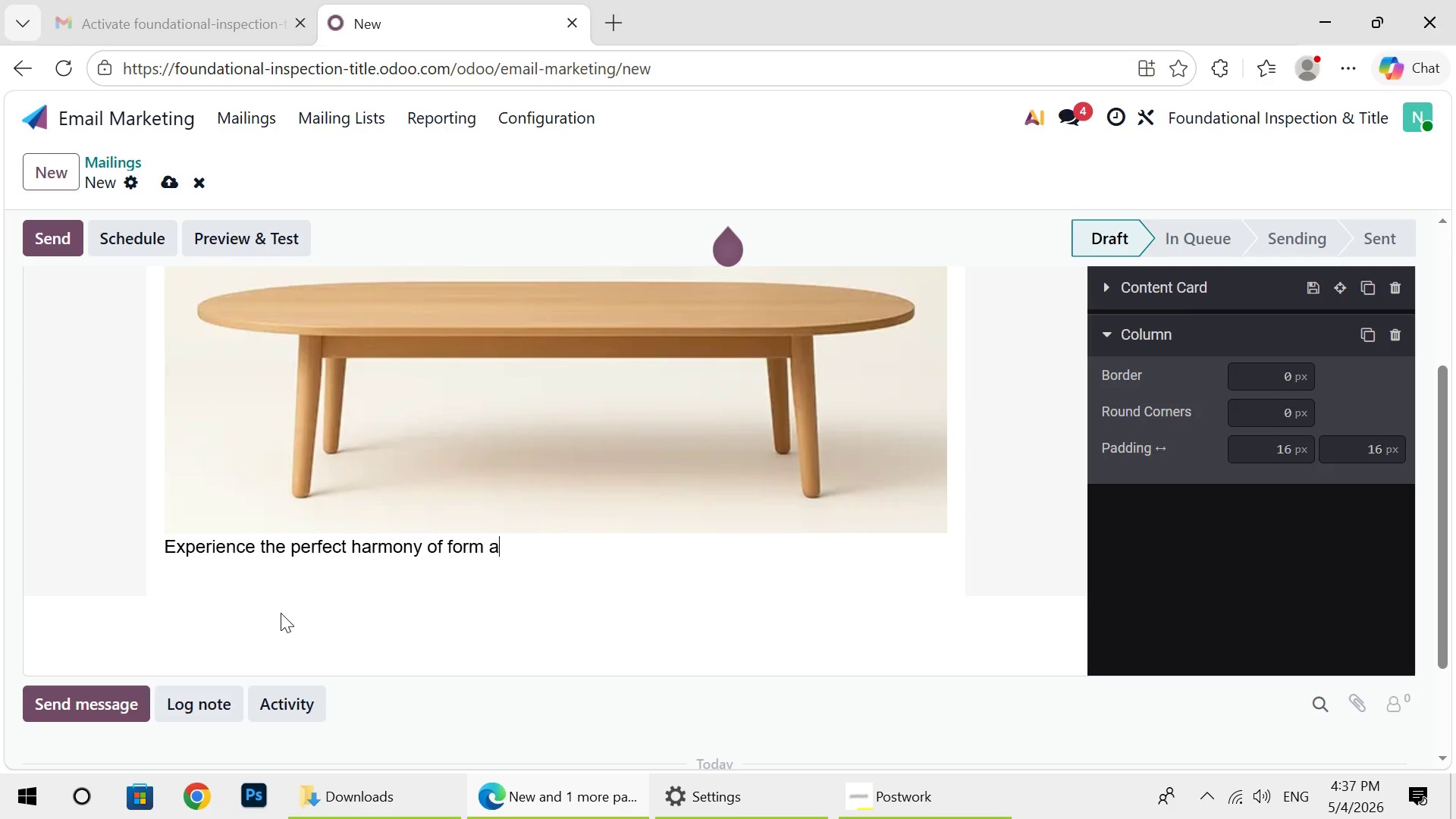 
key(Backspace)
 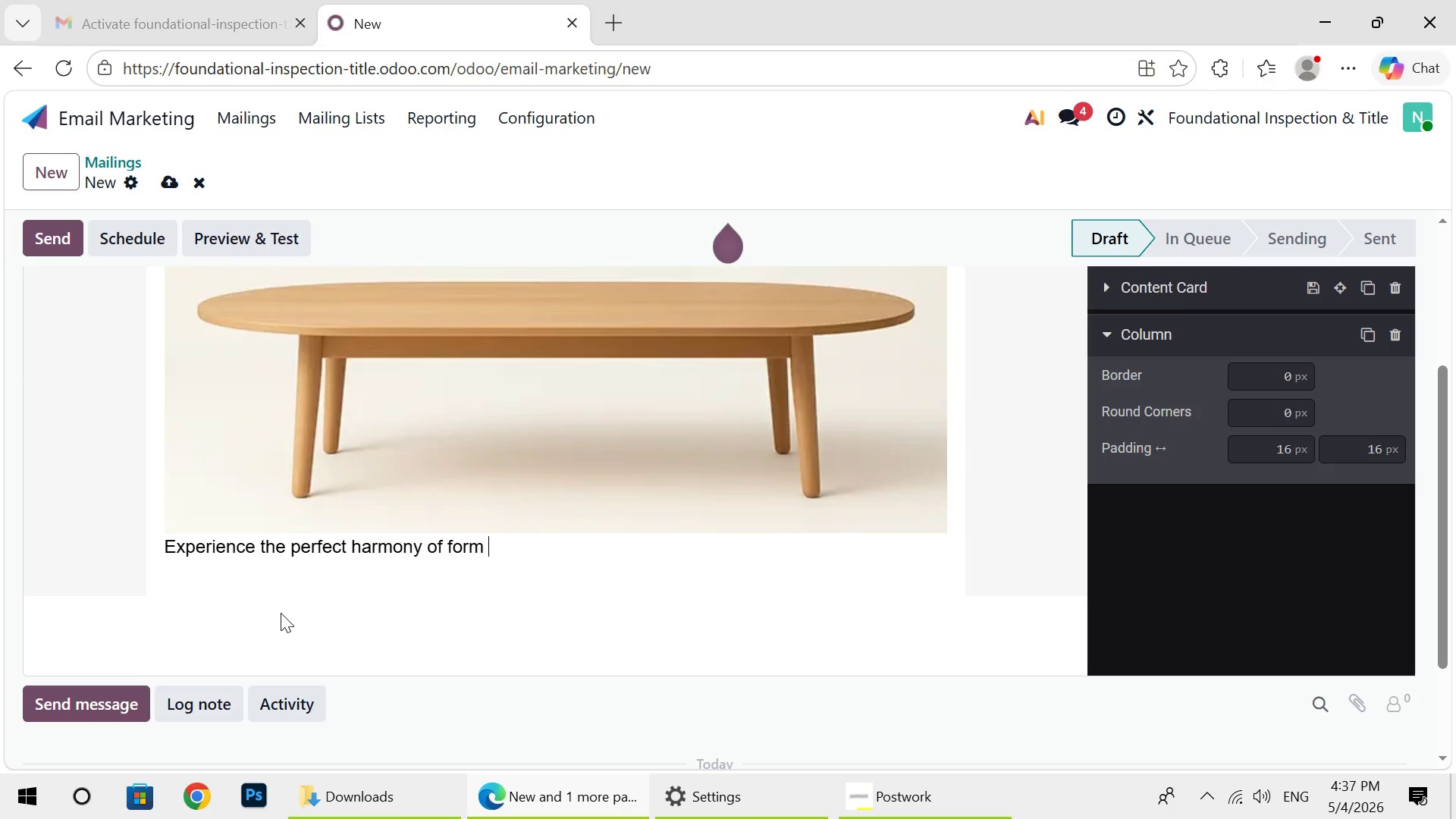 
key(Backspace)
 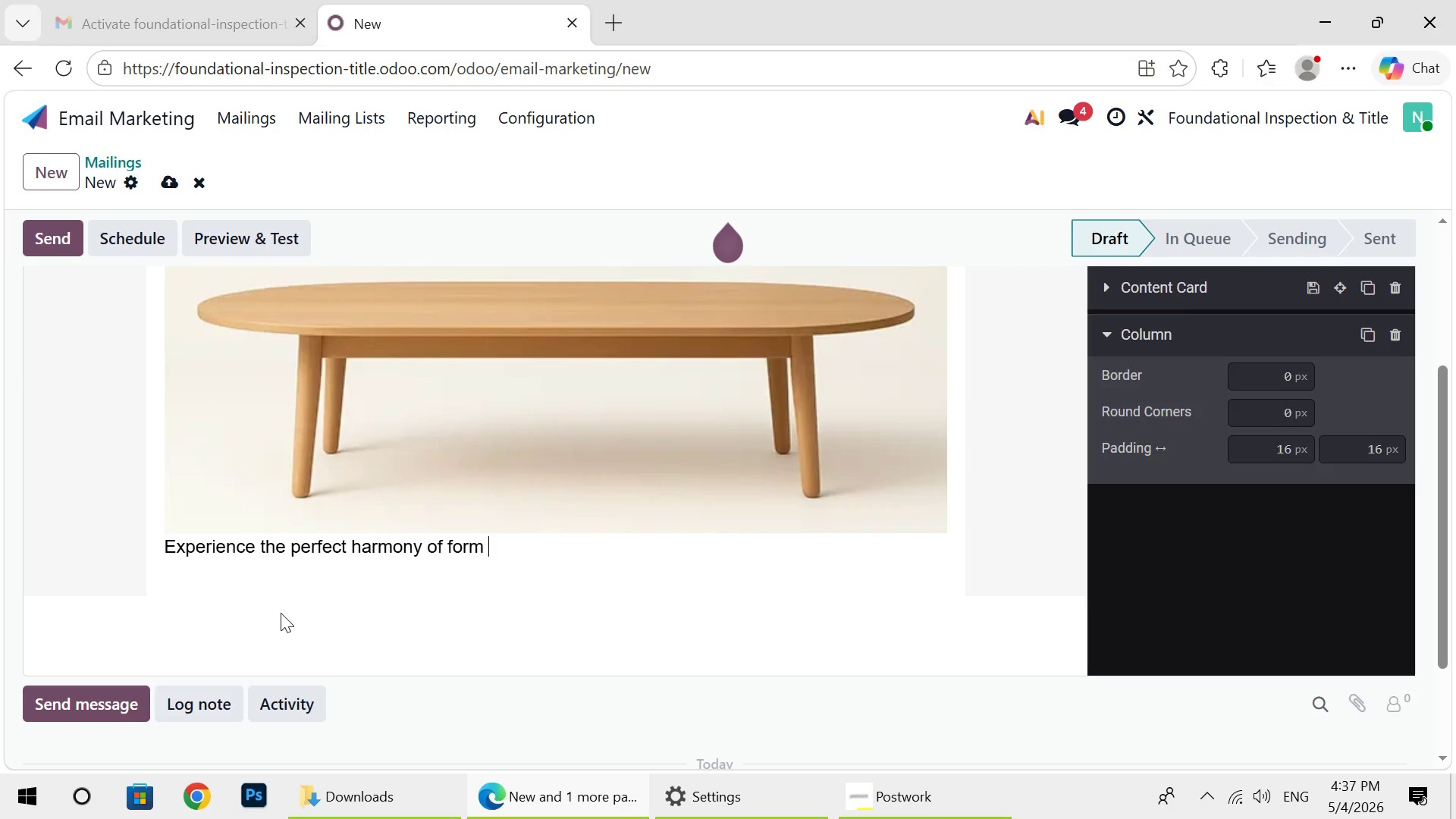 
key(Backspace)
 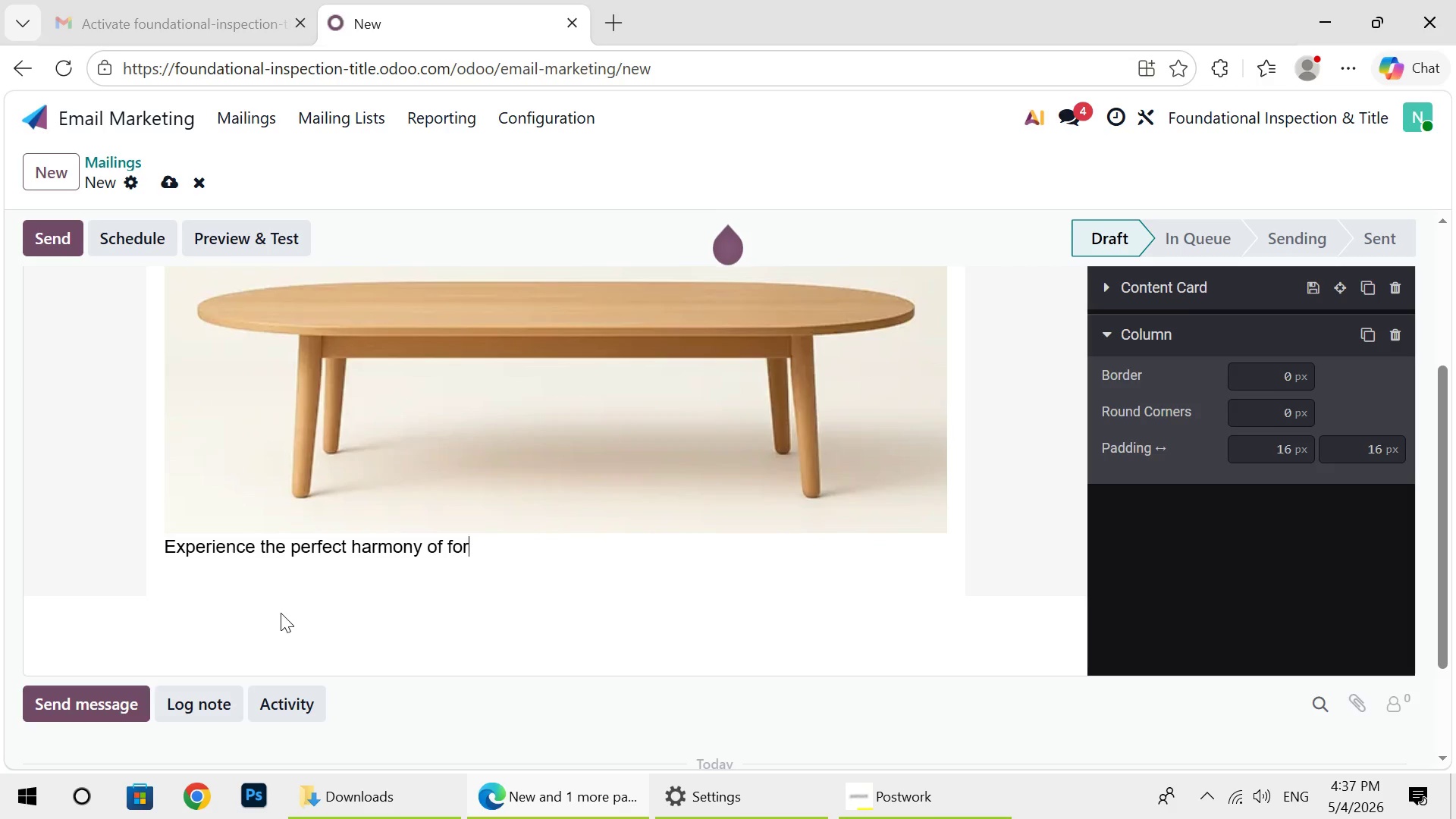 
key(Backspace)
 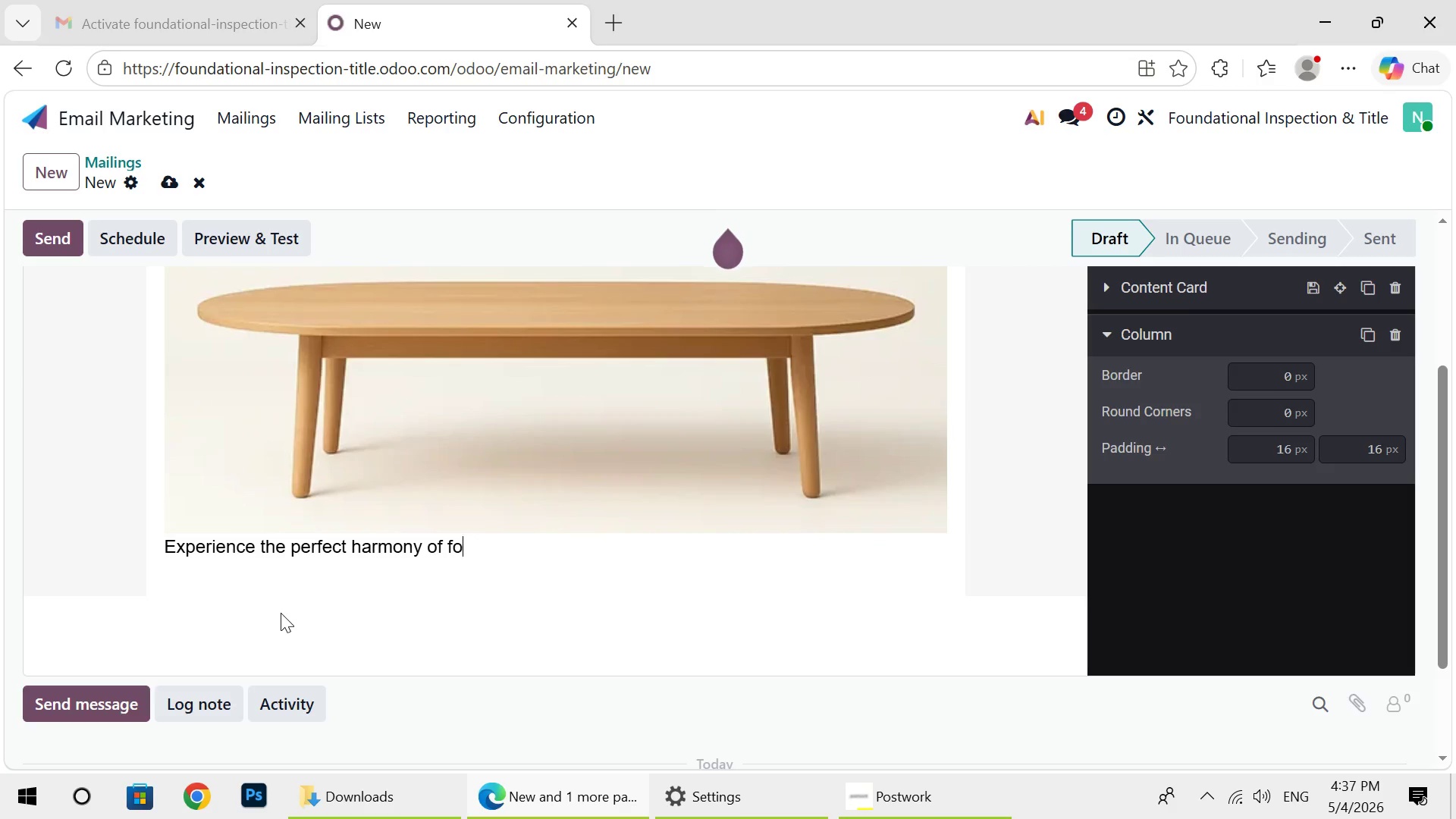 
key(Backspace)
 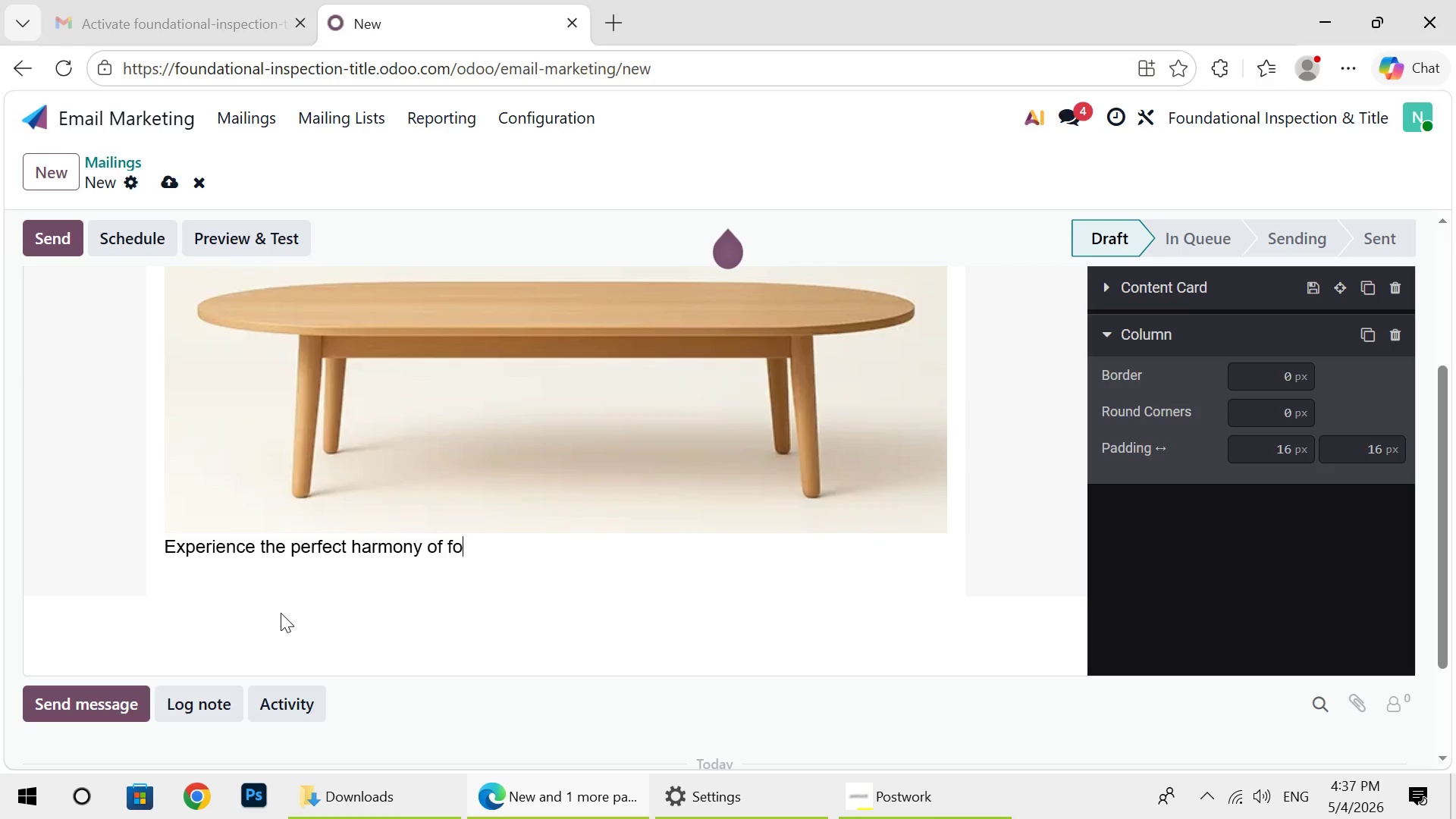 
key(Backspace)
 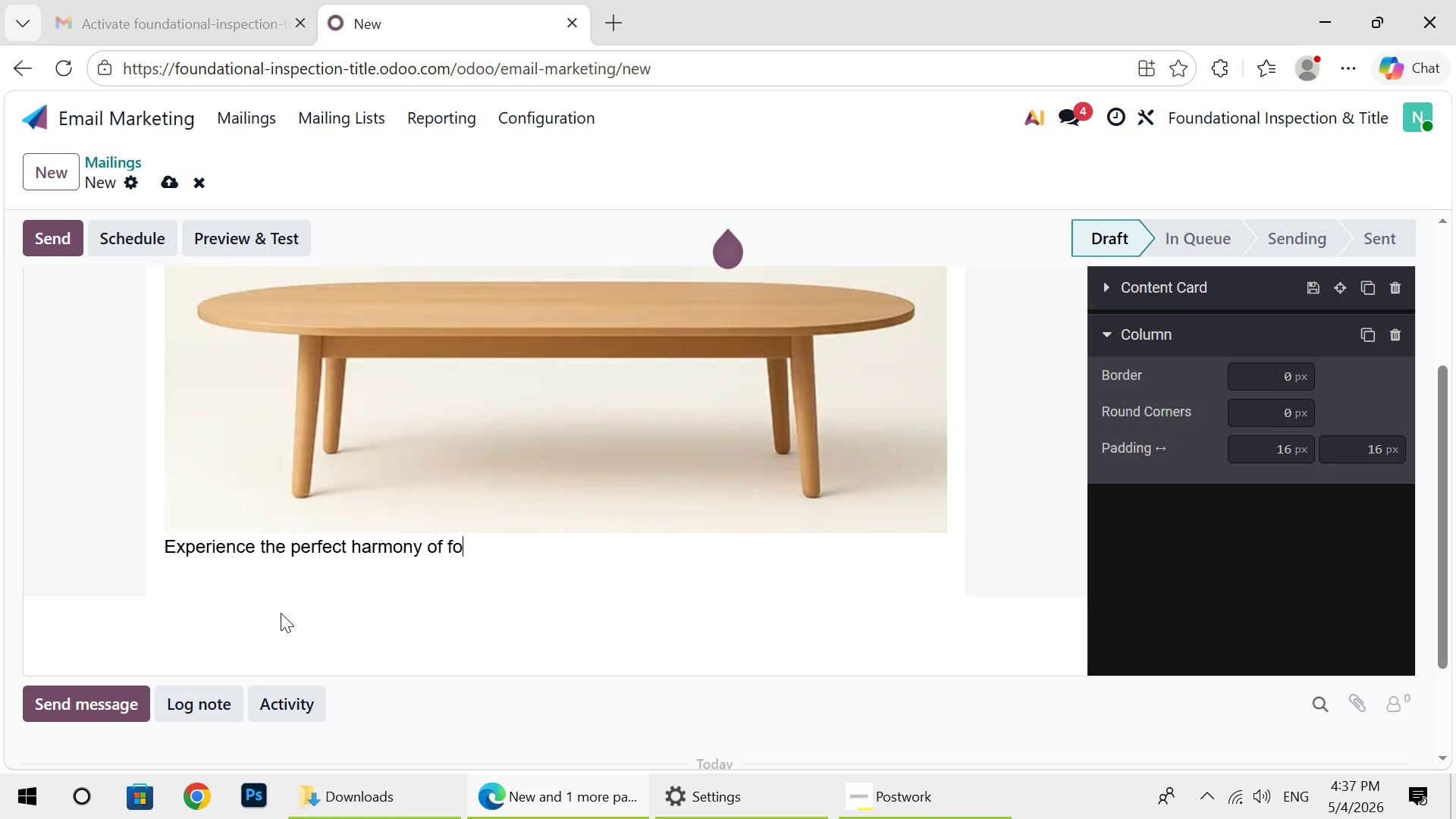 
key(Backspace)
 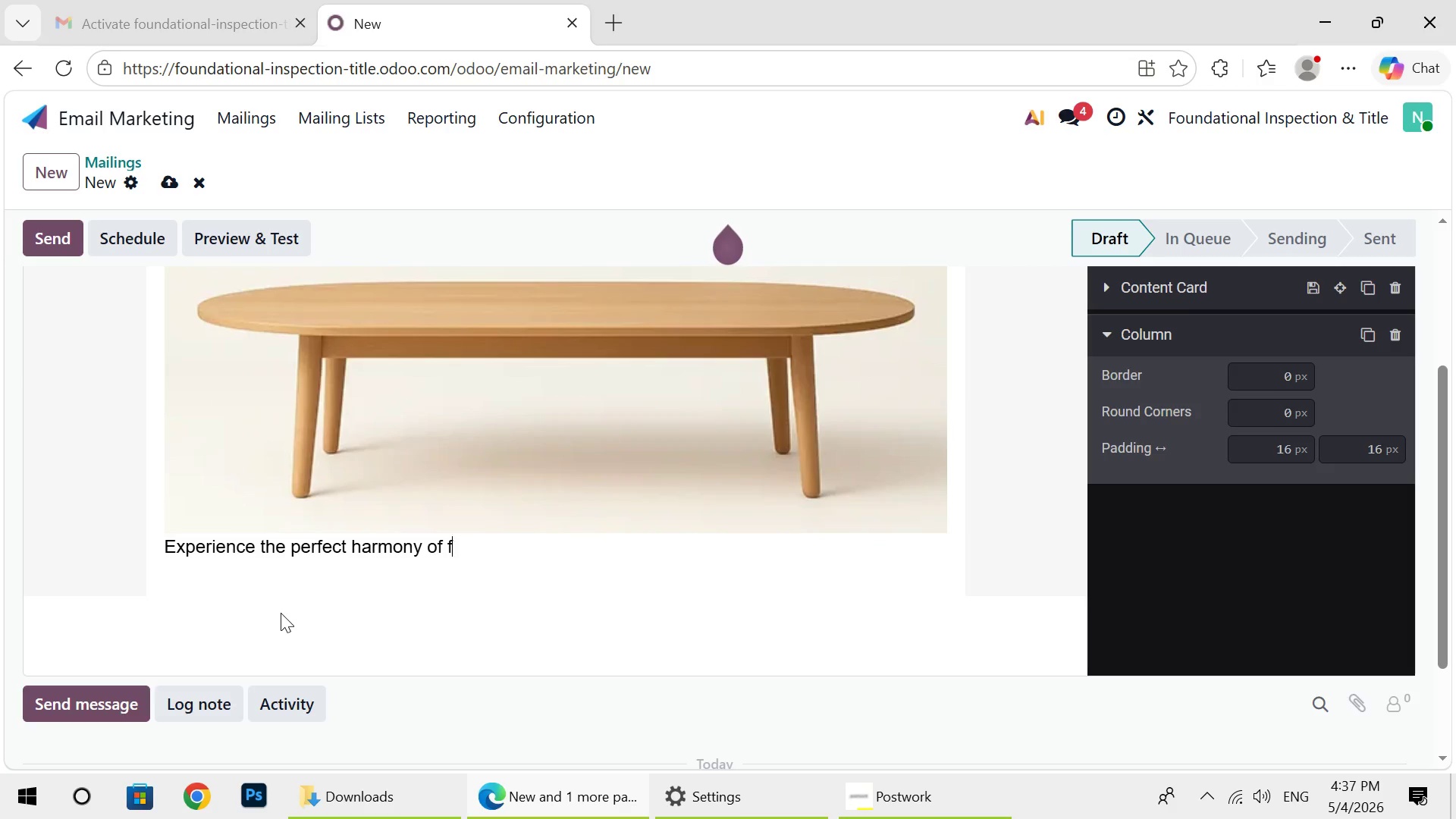 
key(Backspace)
 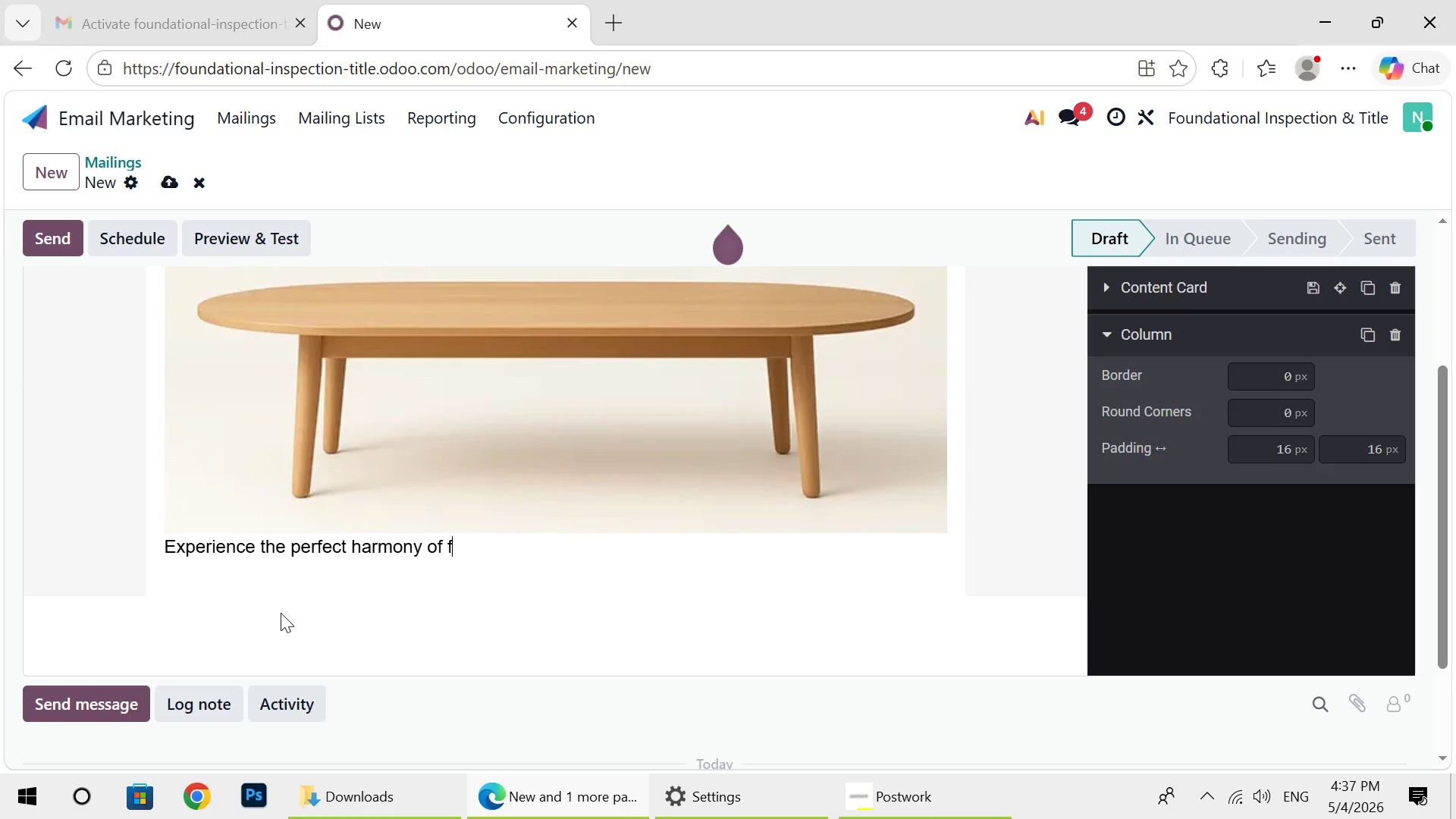 
key(Backspace)
 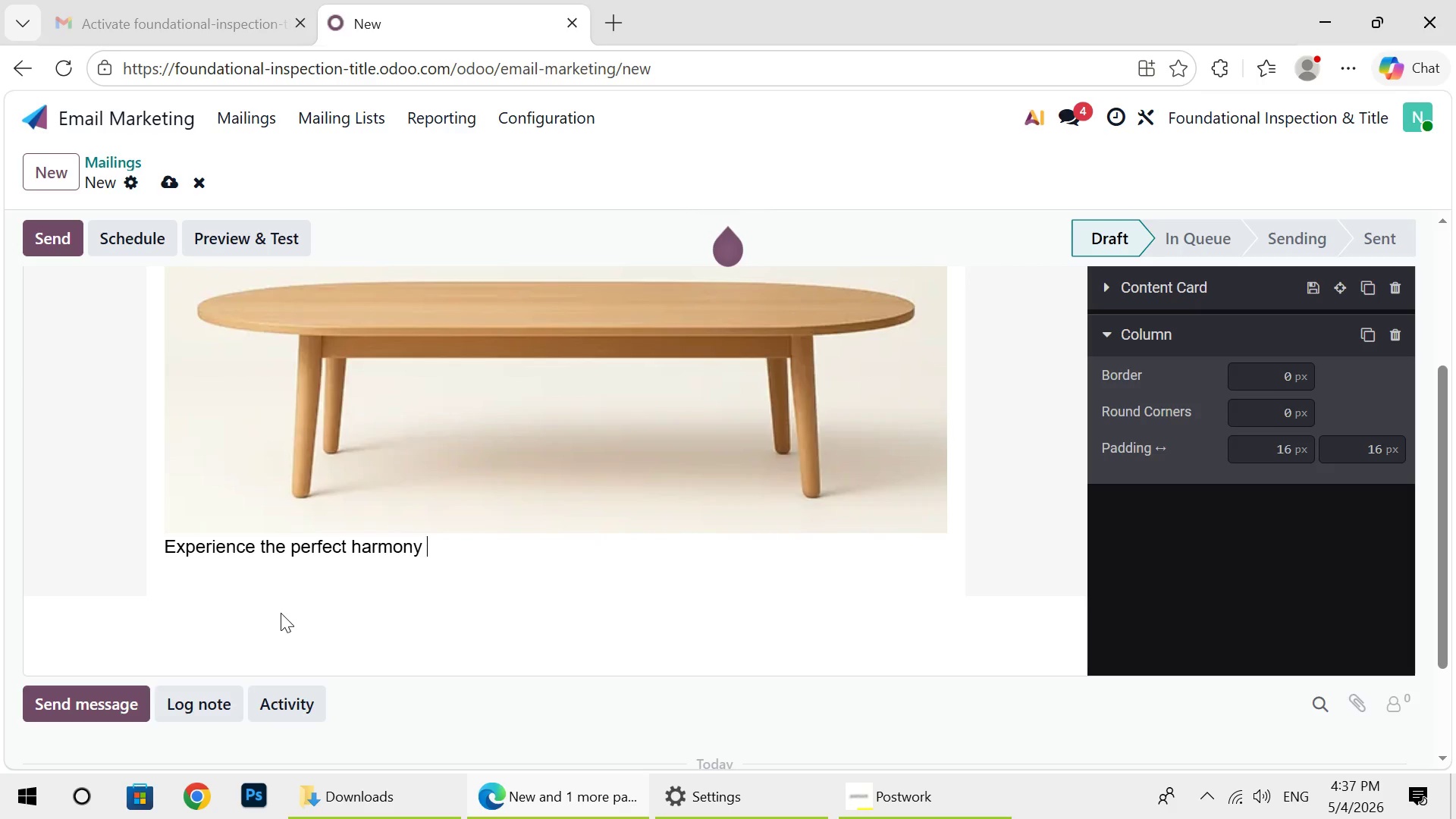 
key(Backspace)
 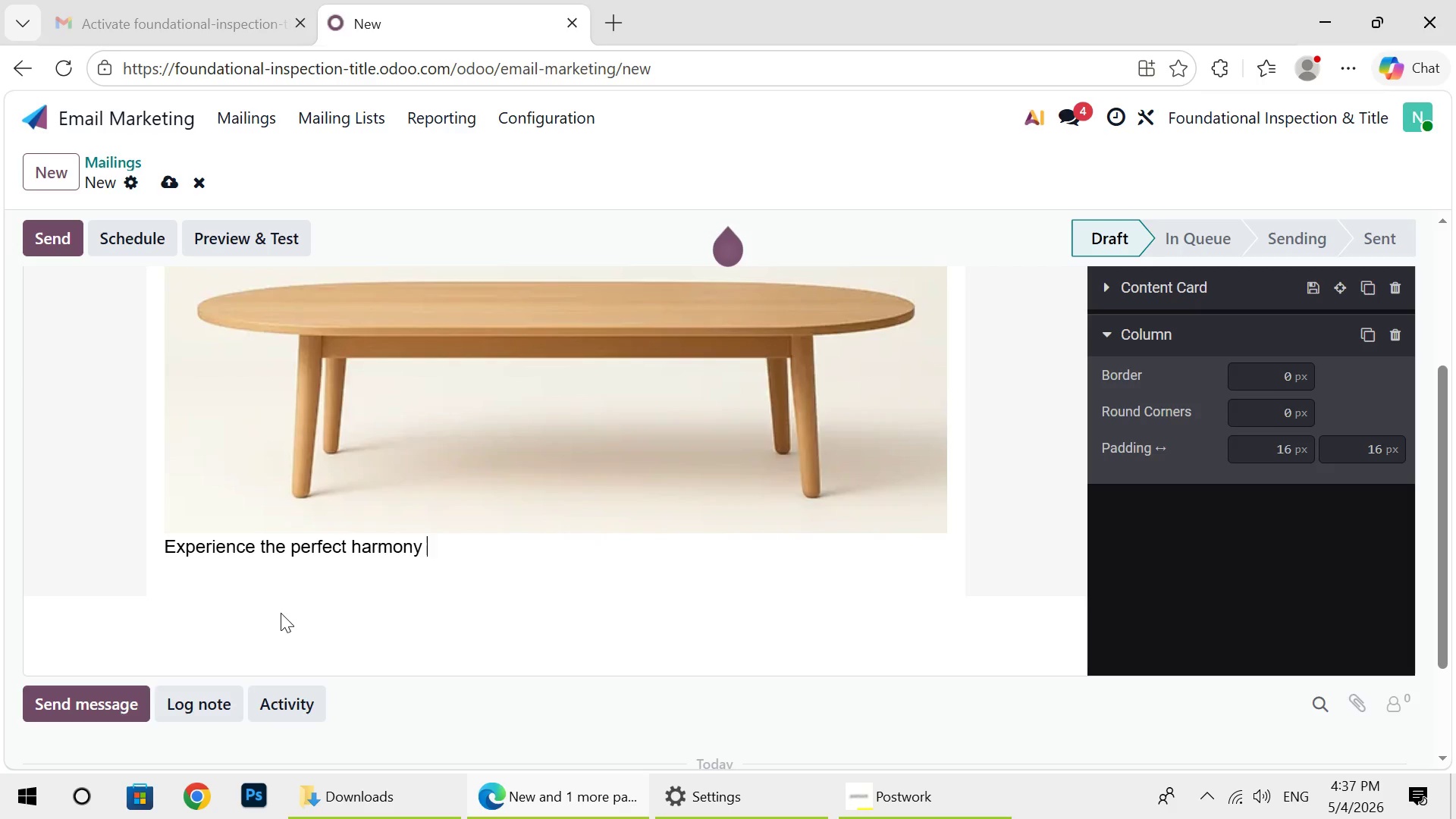 
key(Backspace)
 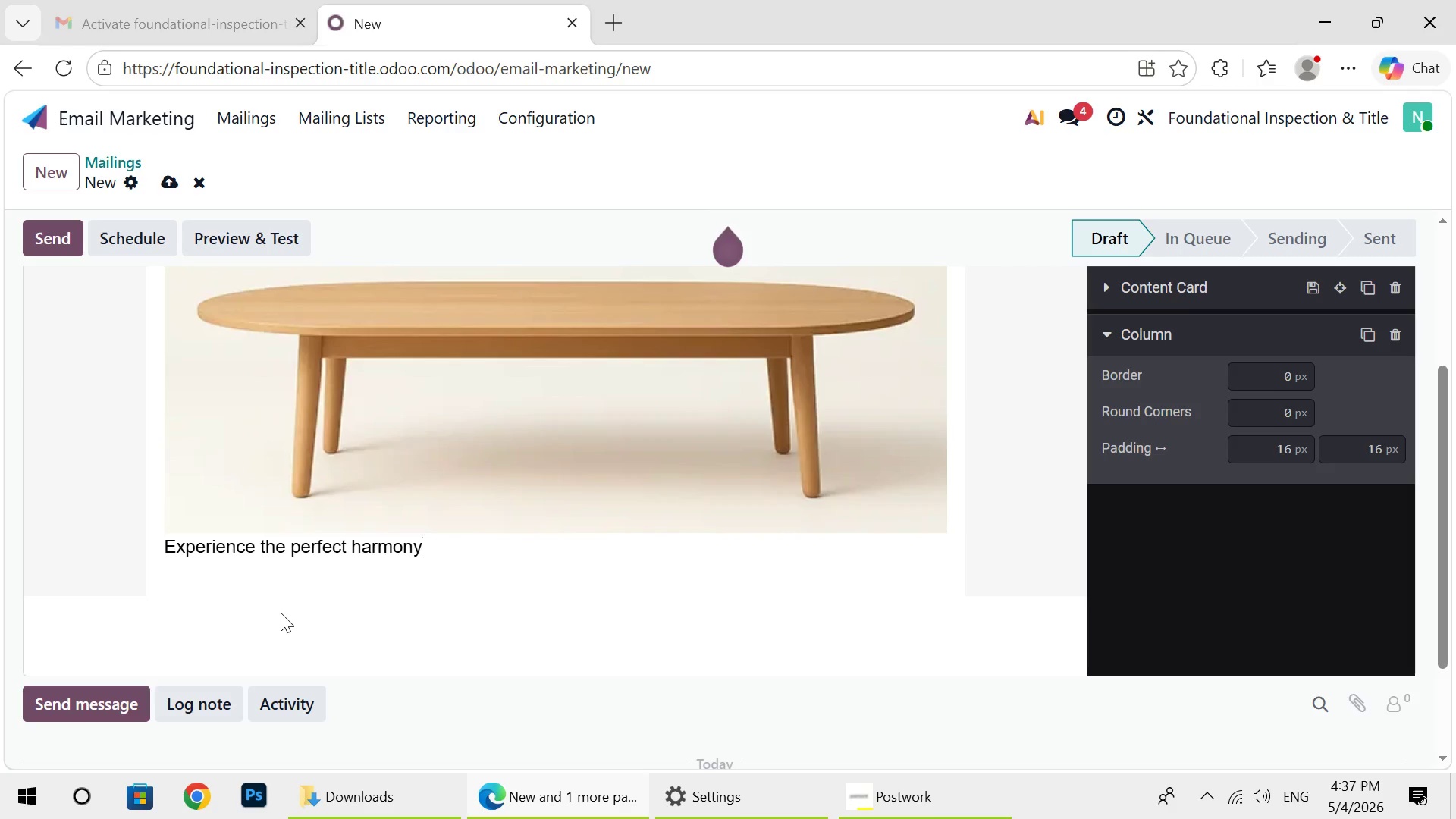 
key(Backspace)
 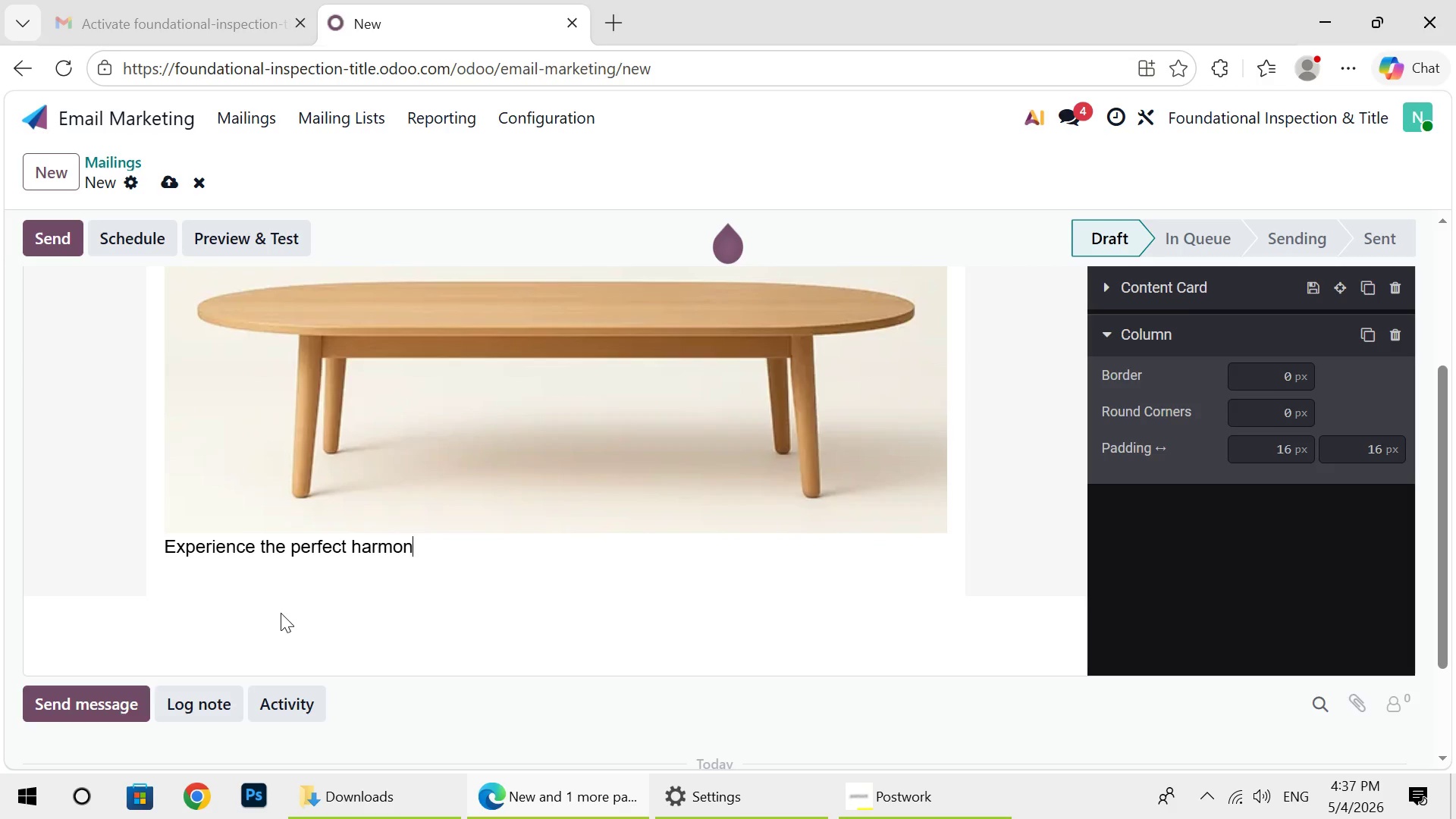 
key(Backspace)
 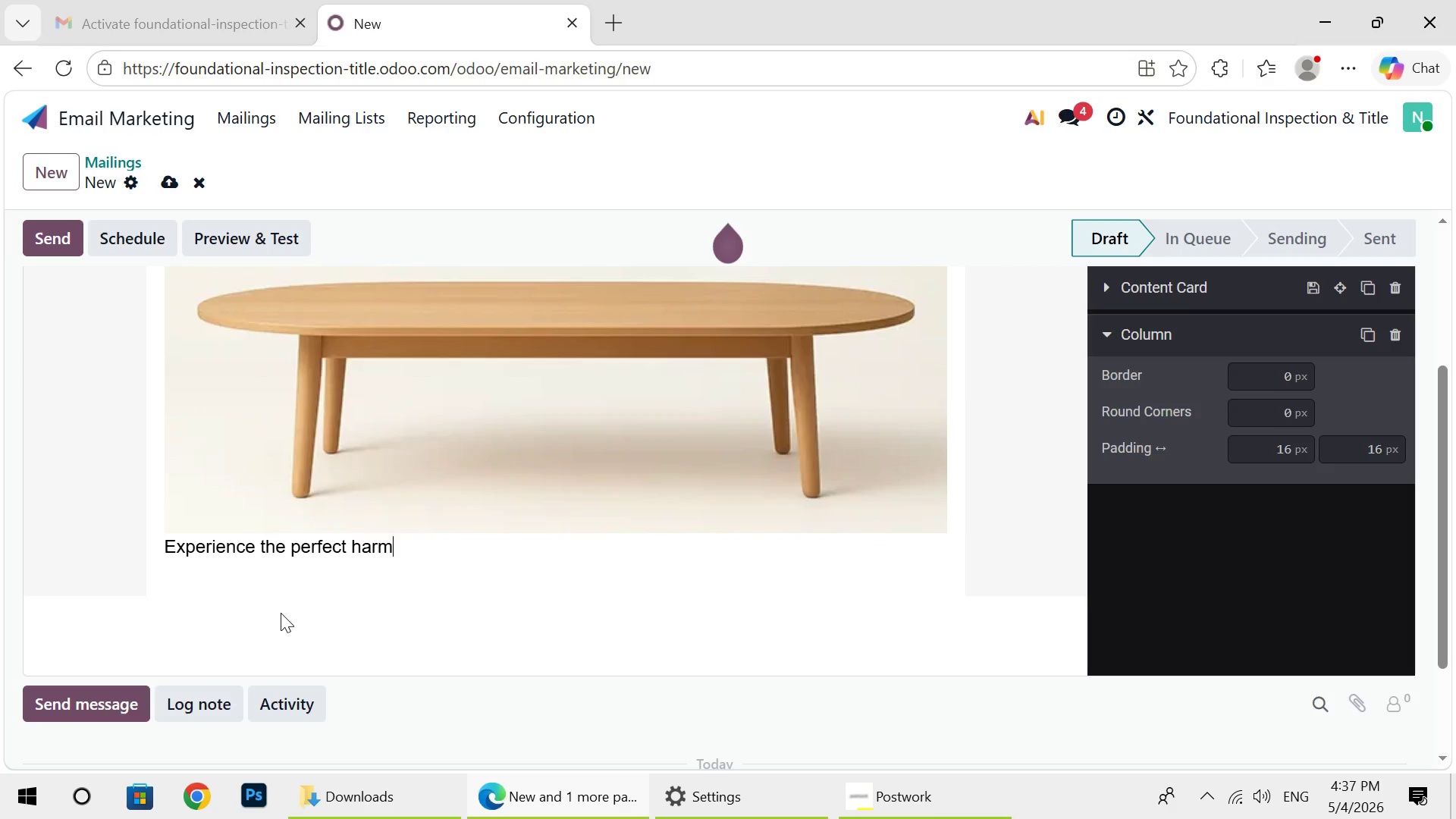 
key(Backspace)
 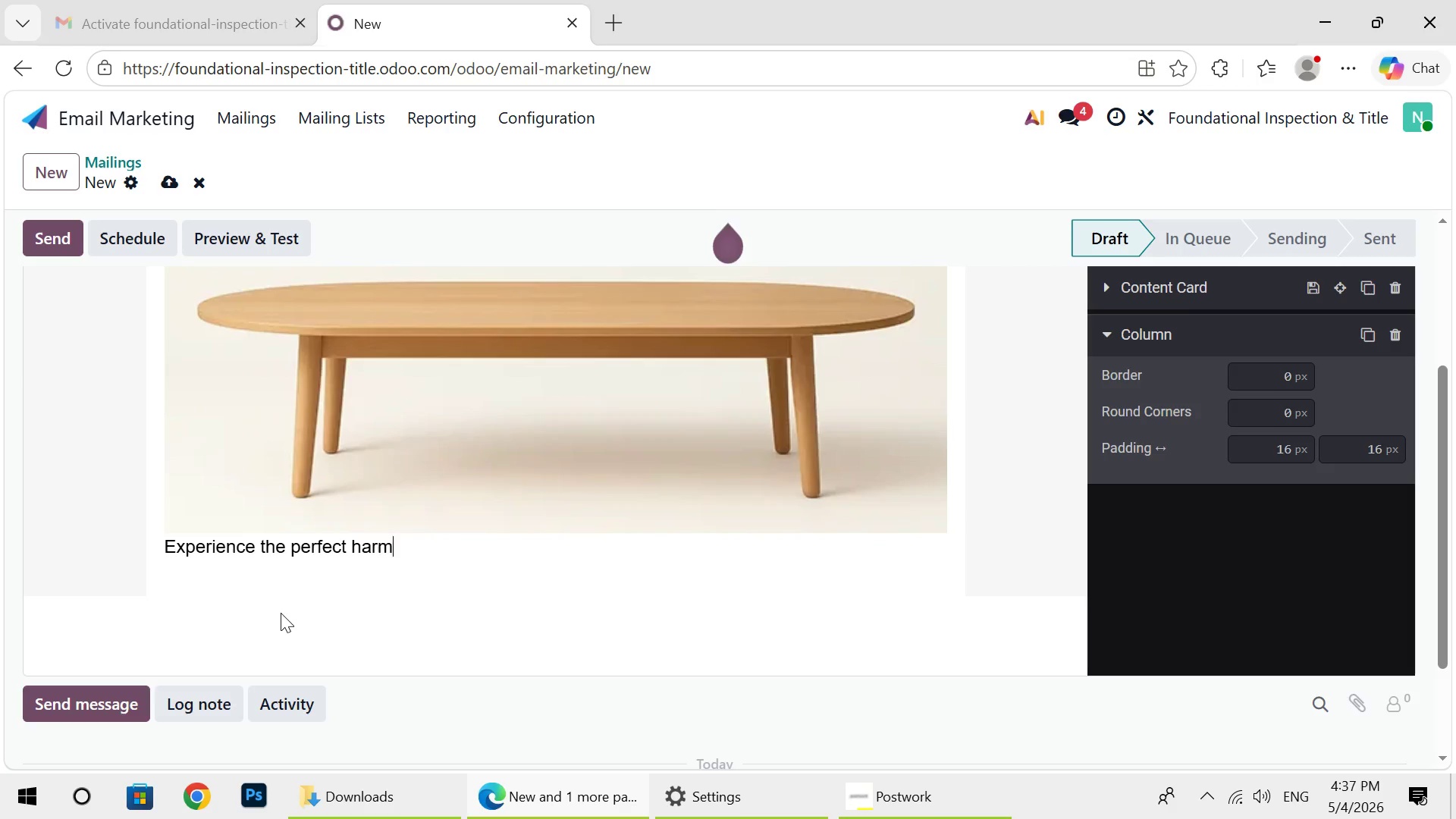 
key(Backspace)
 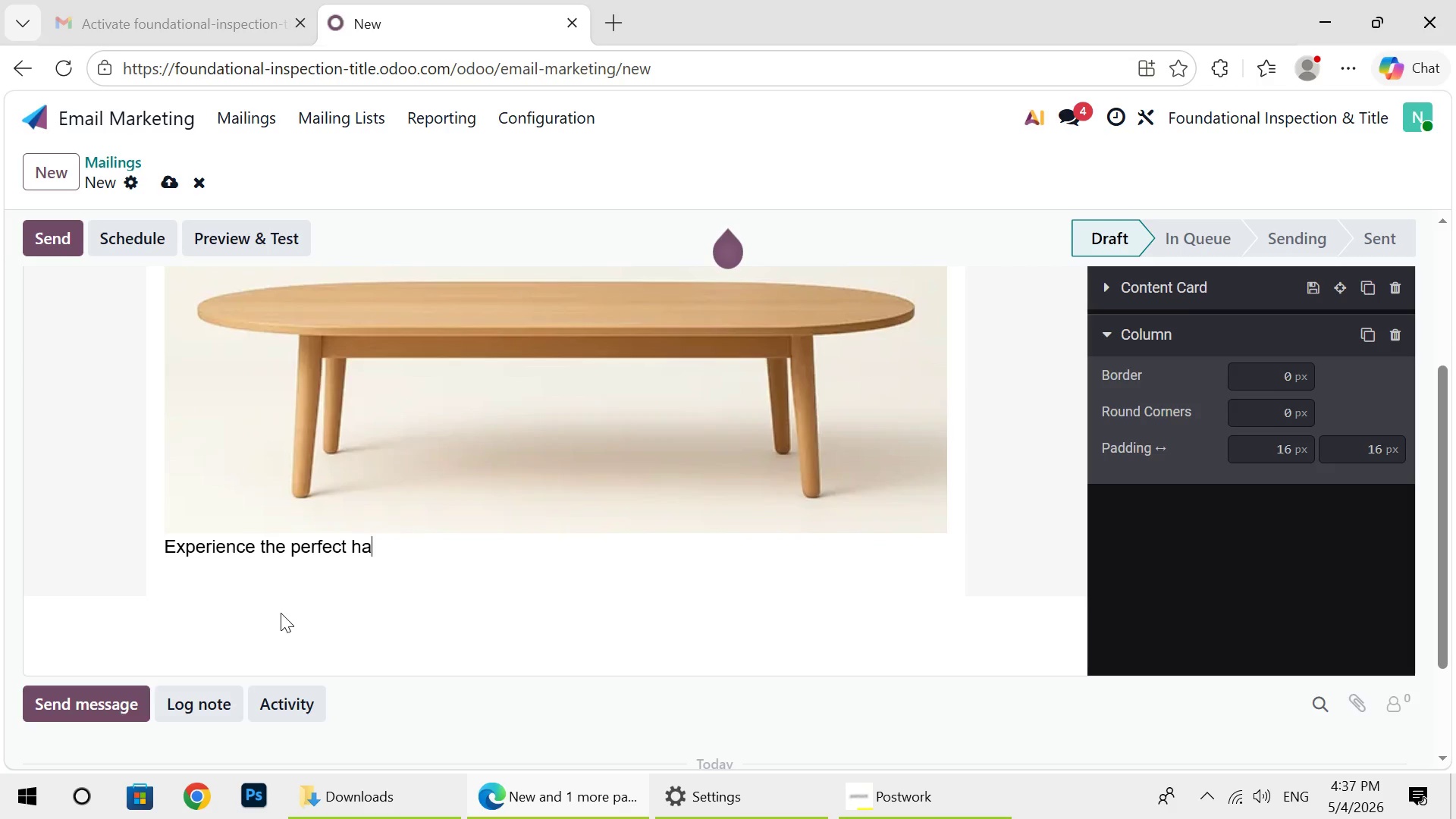 
key(Backspace)
 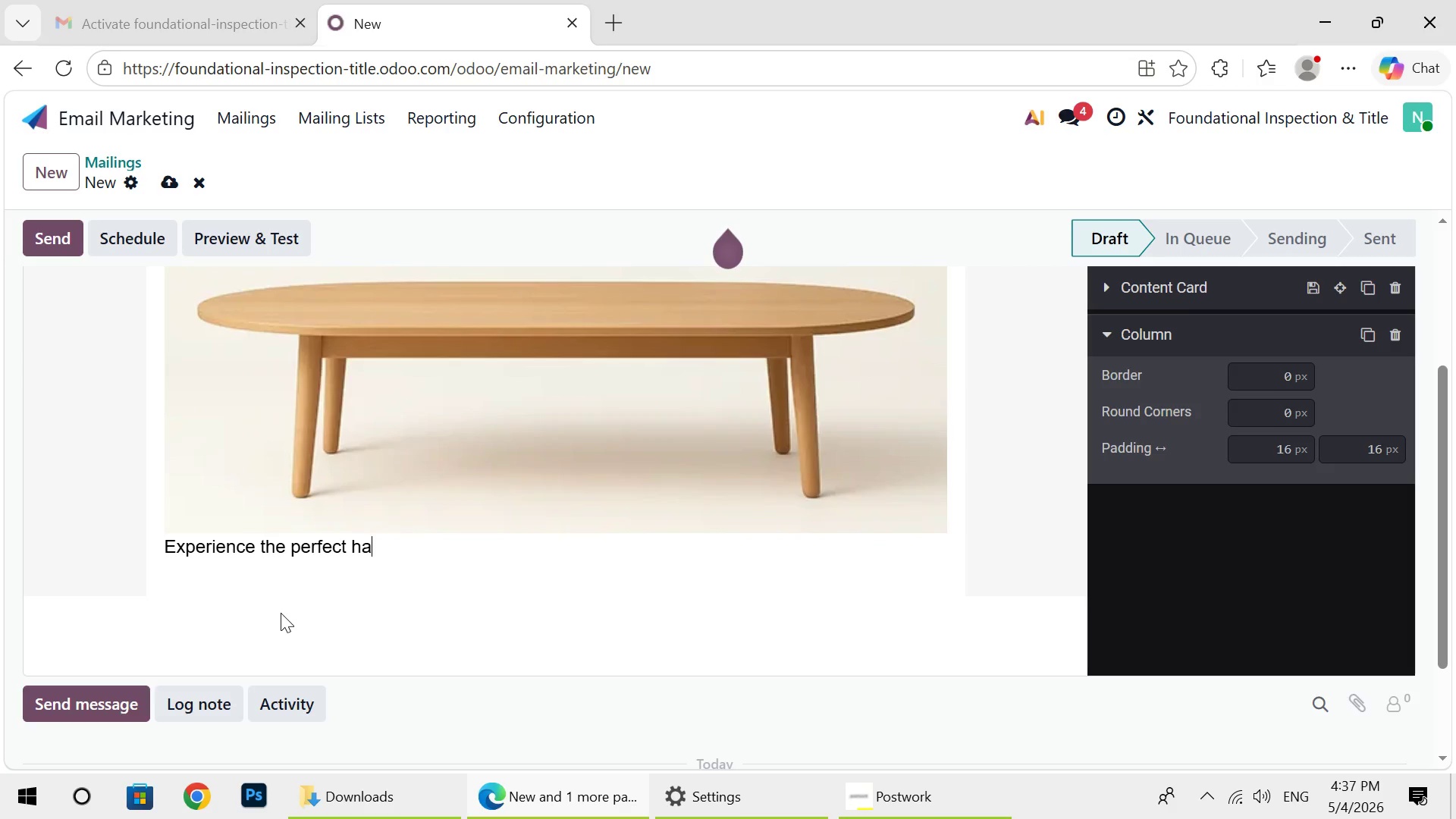 
key(Backspace)
 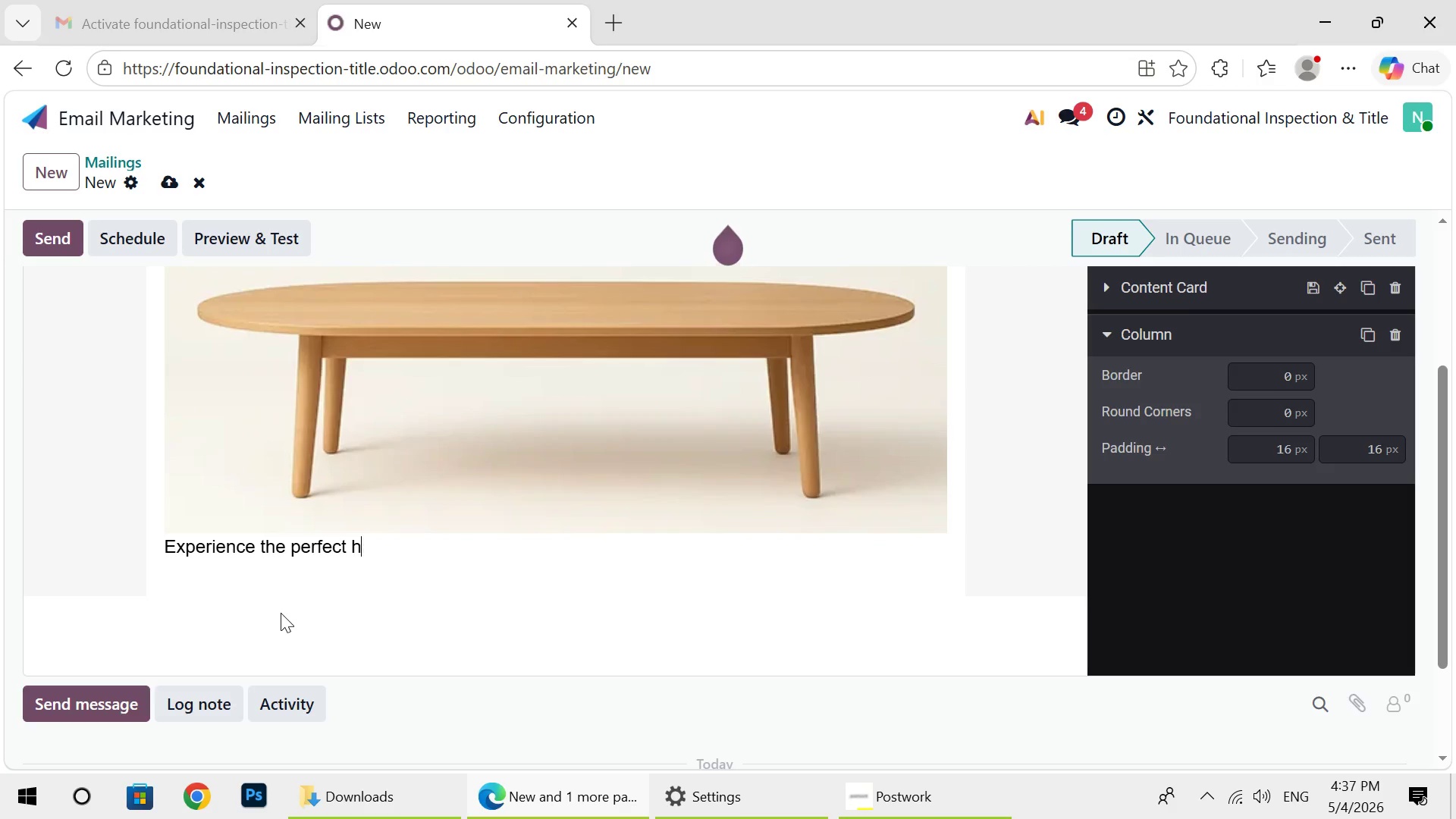 
key(Backspace)
 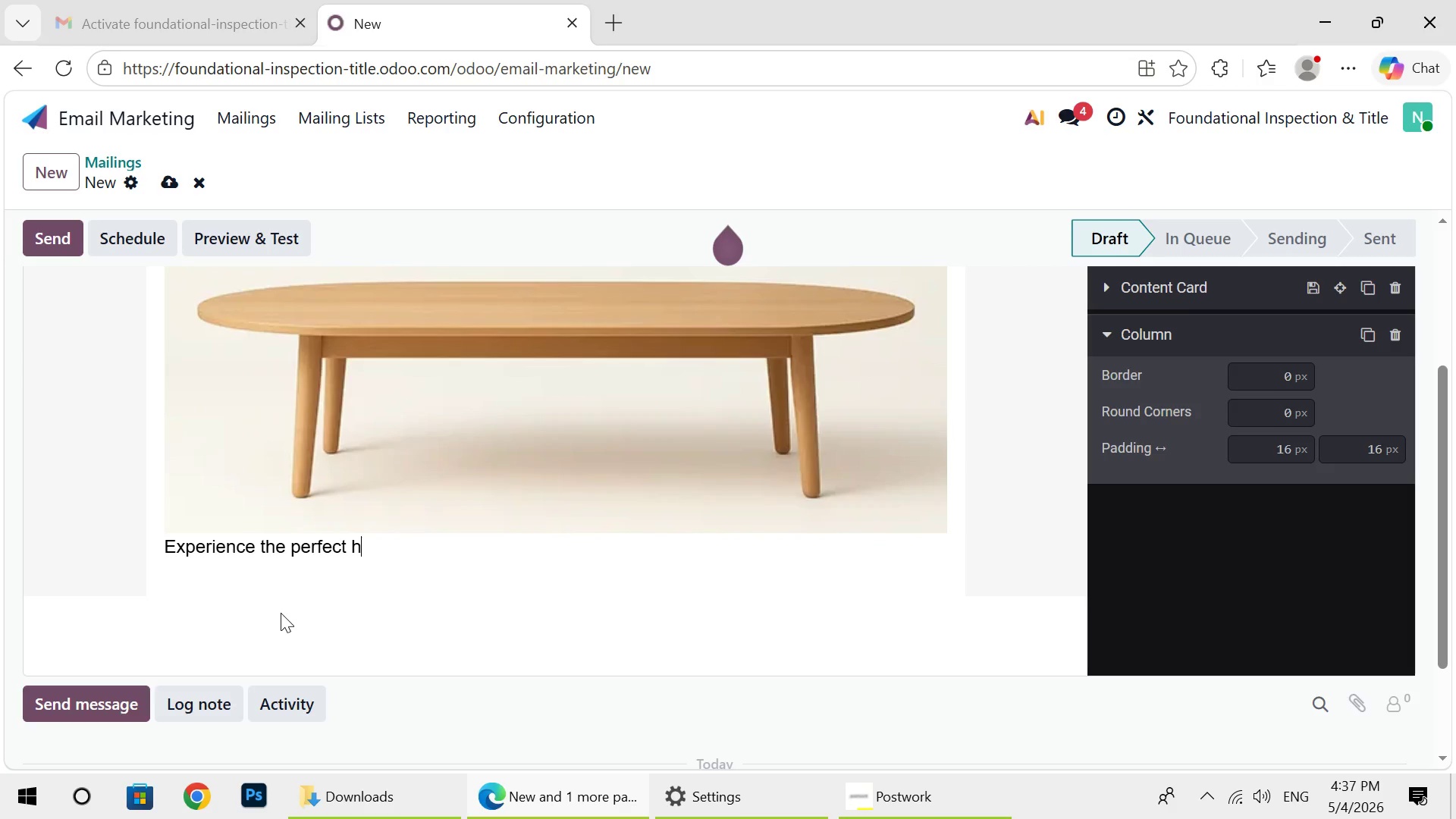 
key(Backspace)
 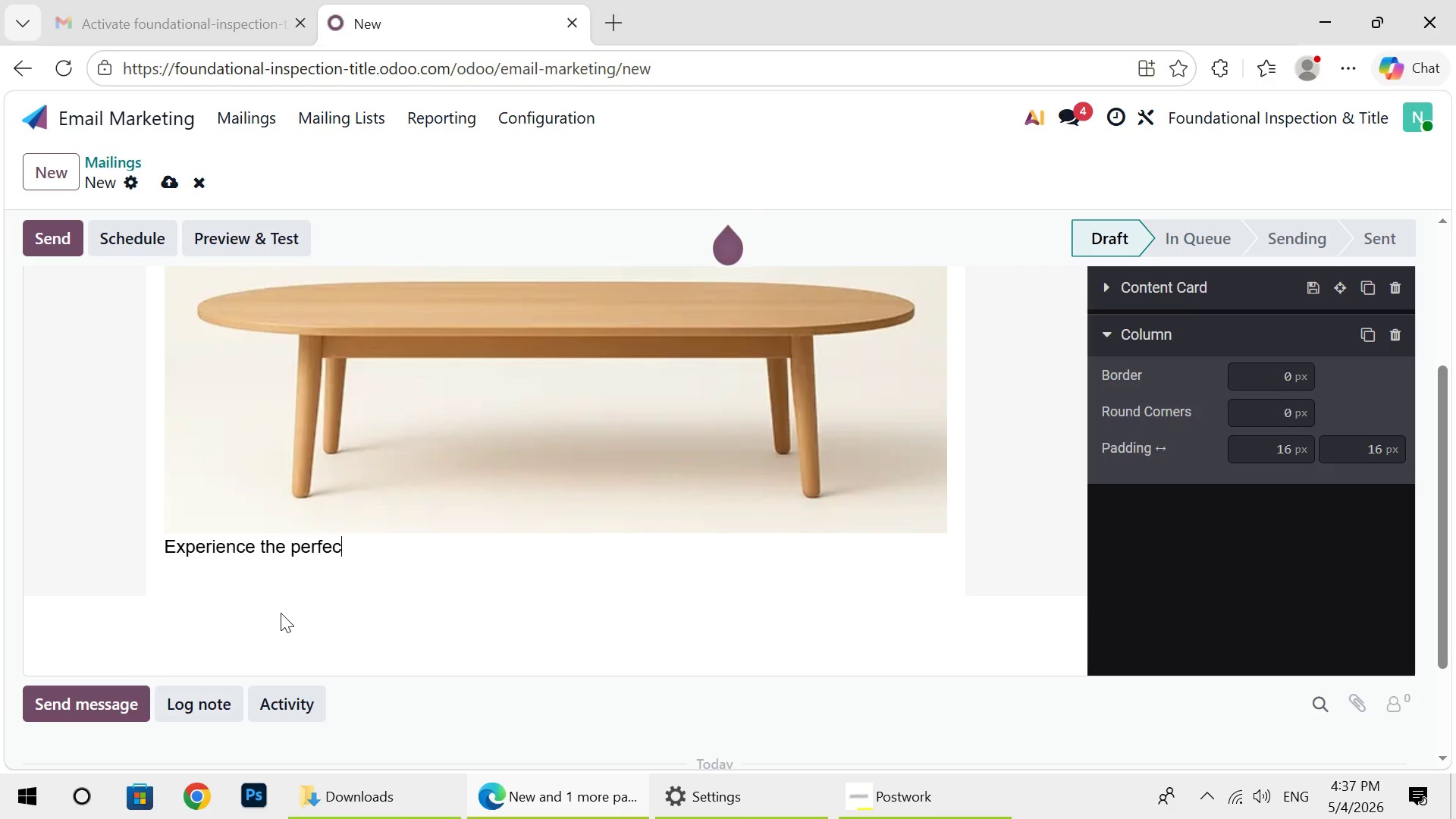 
key(Backspace)
 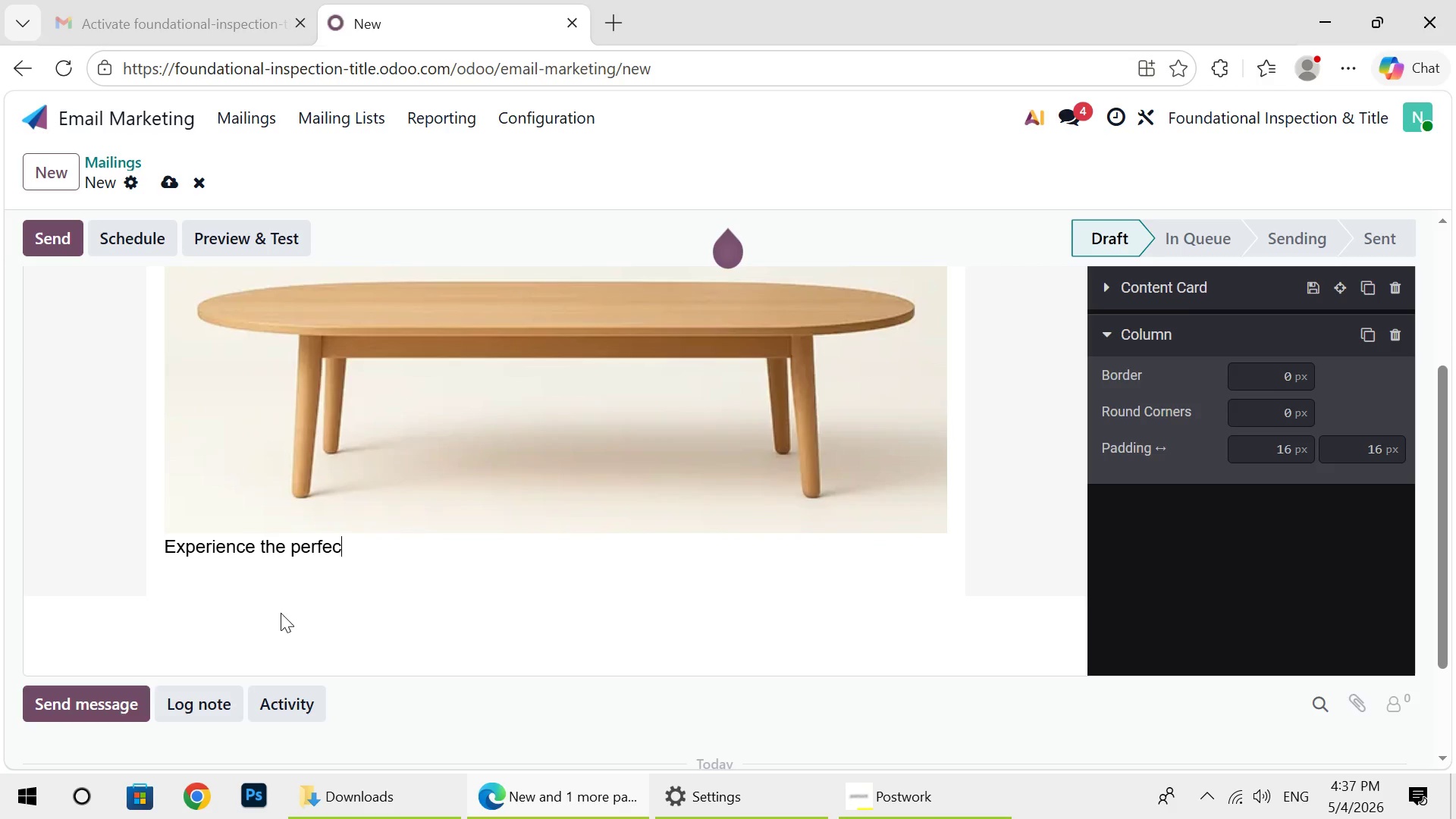 
key(Backspace)
 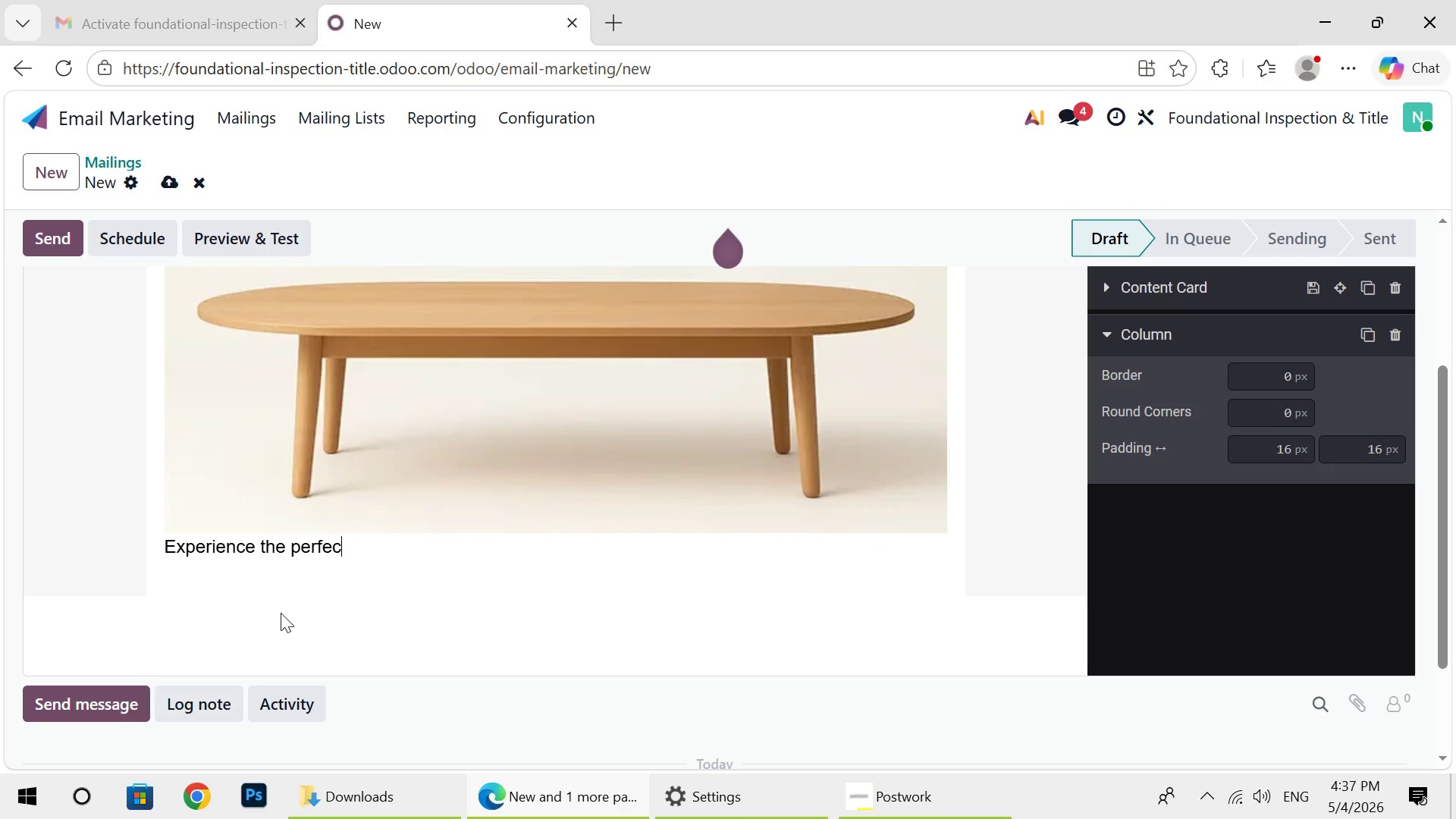 
key(Backspace)
 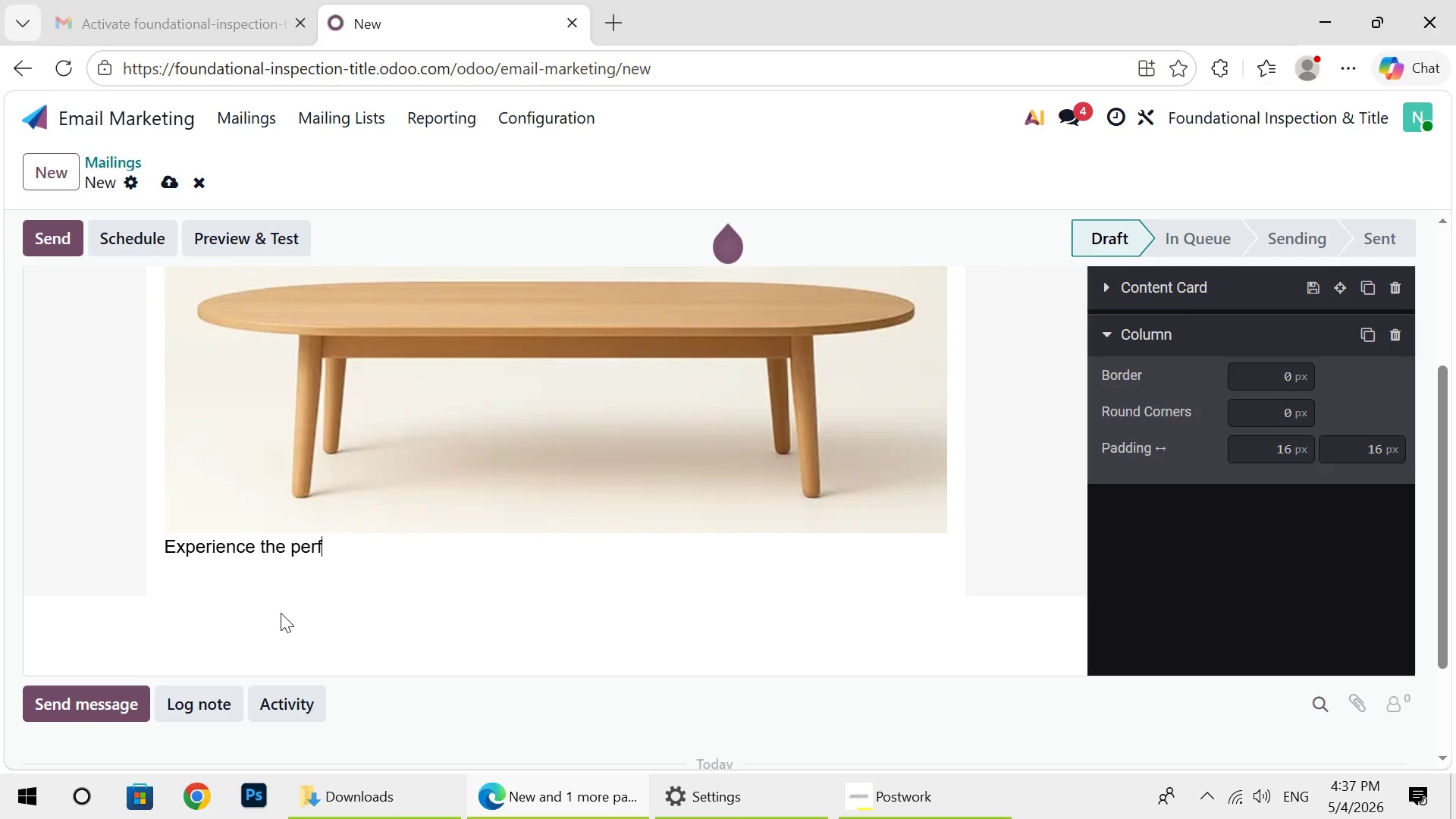 
key(Backspace)
 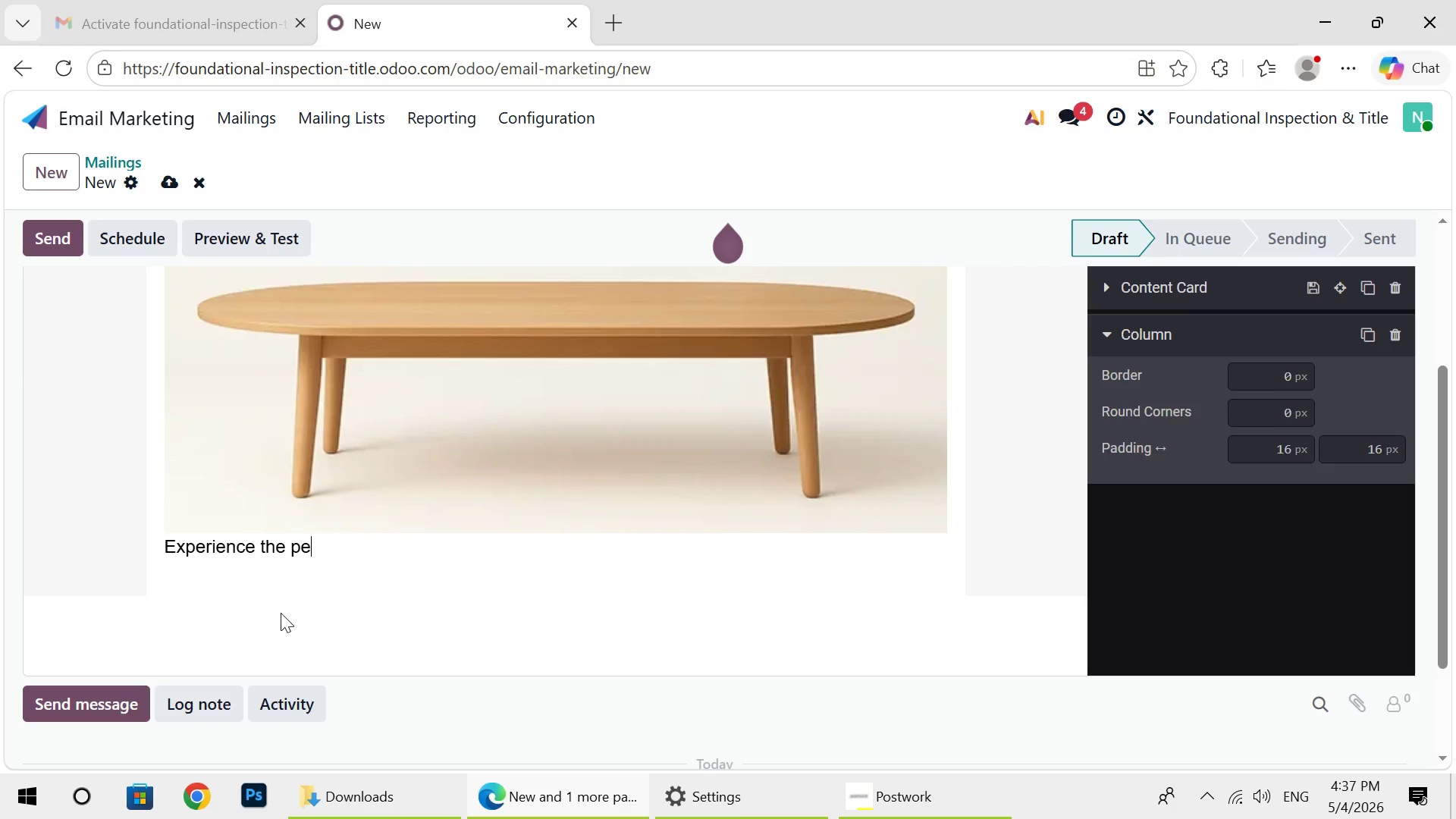 
key(Backspace)
 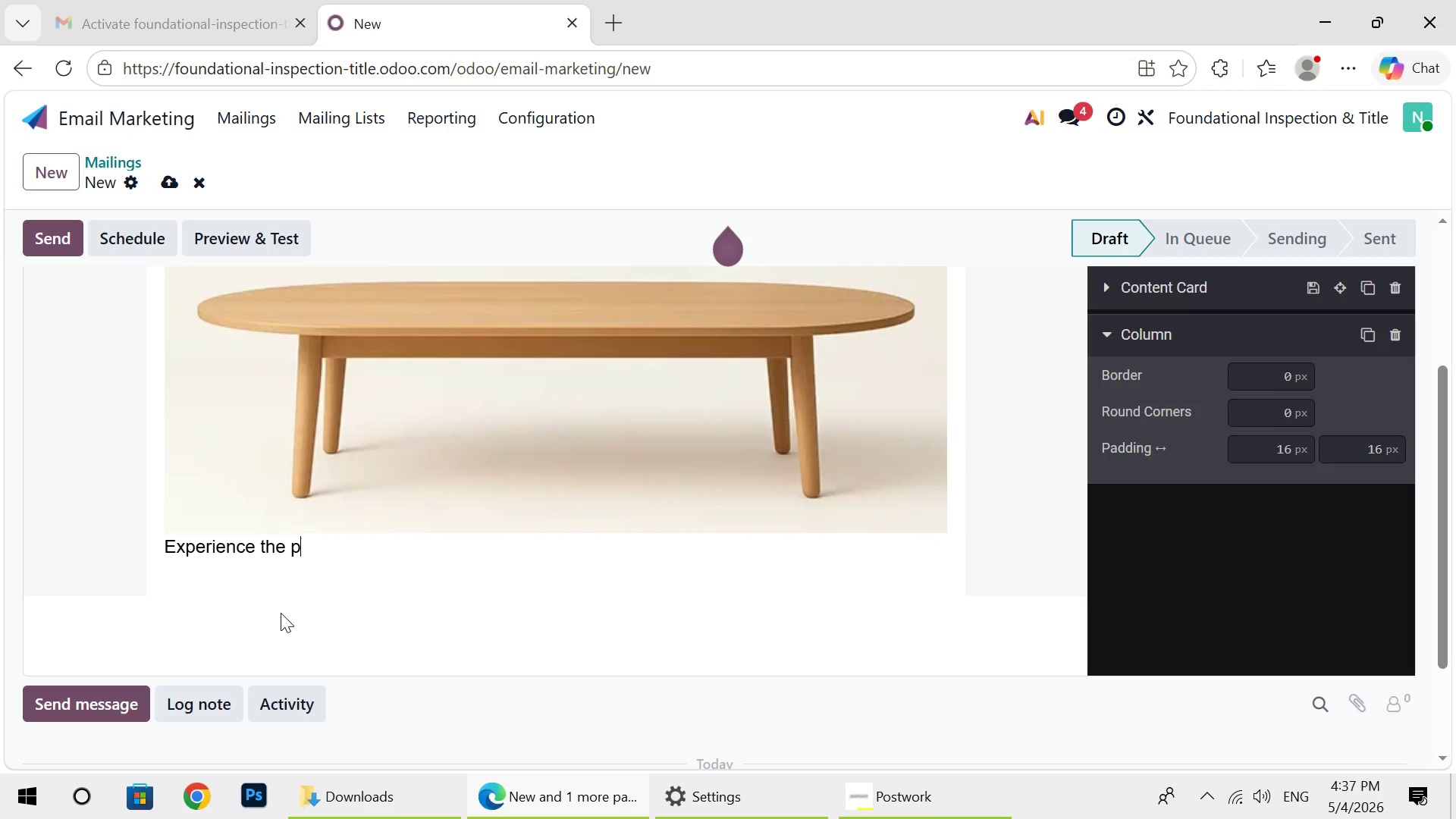 
key(Backspace)
 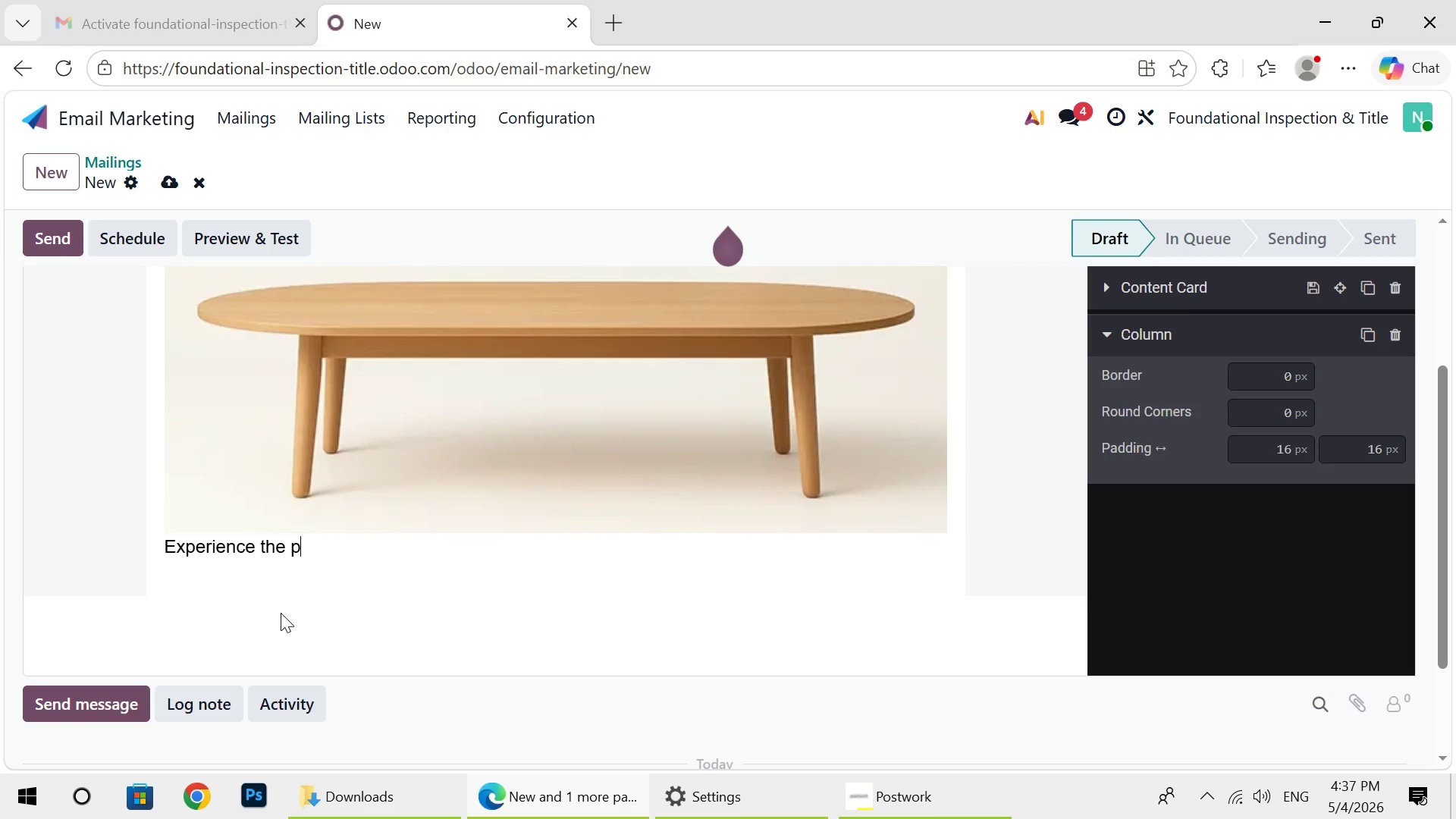 
key(Backspace)
 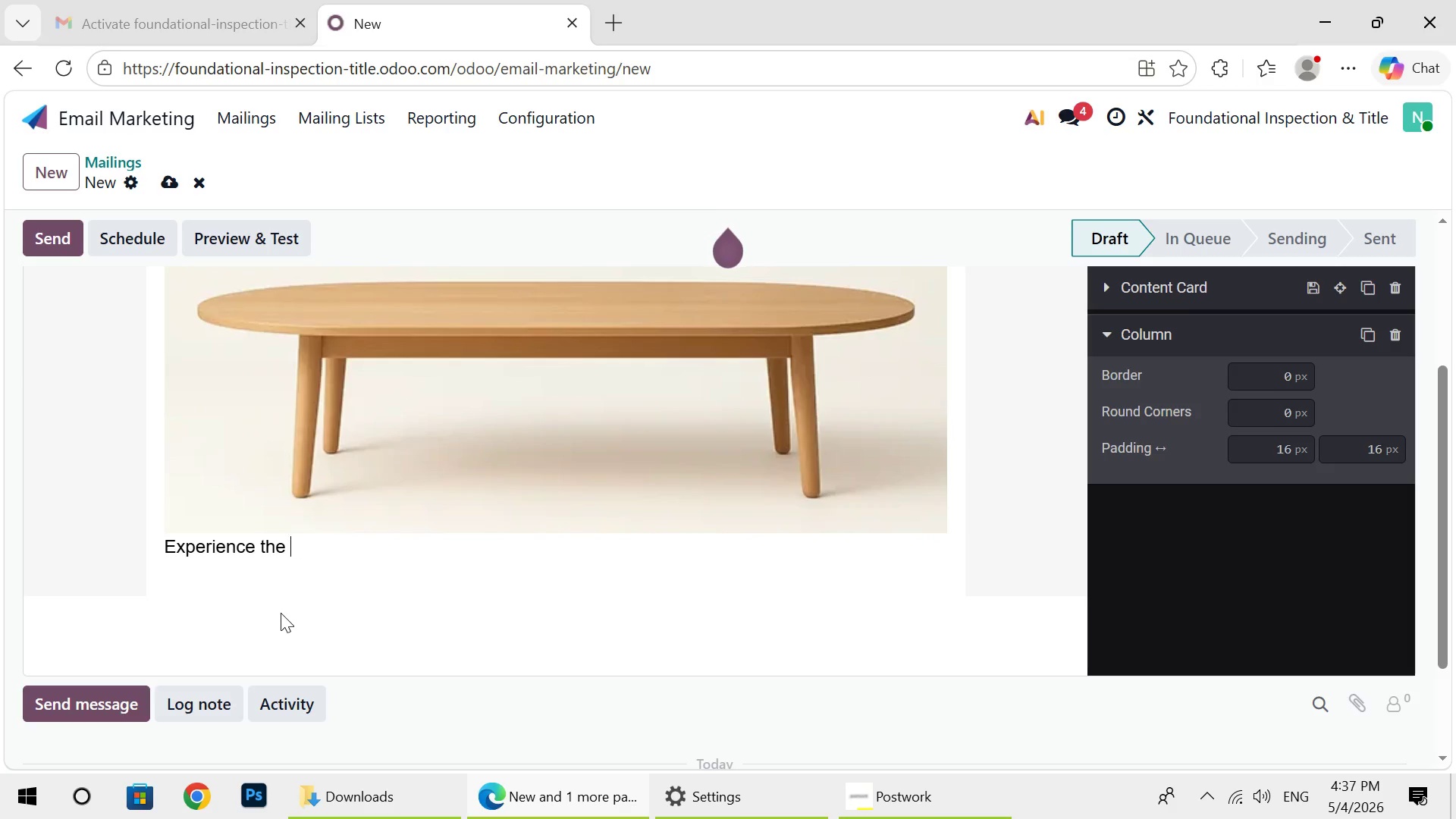 
key(Backspace)
 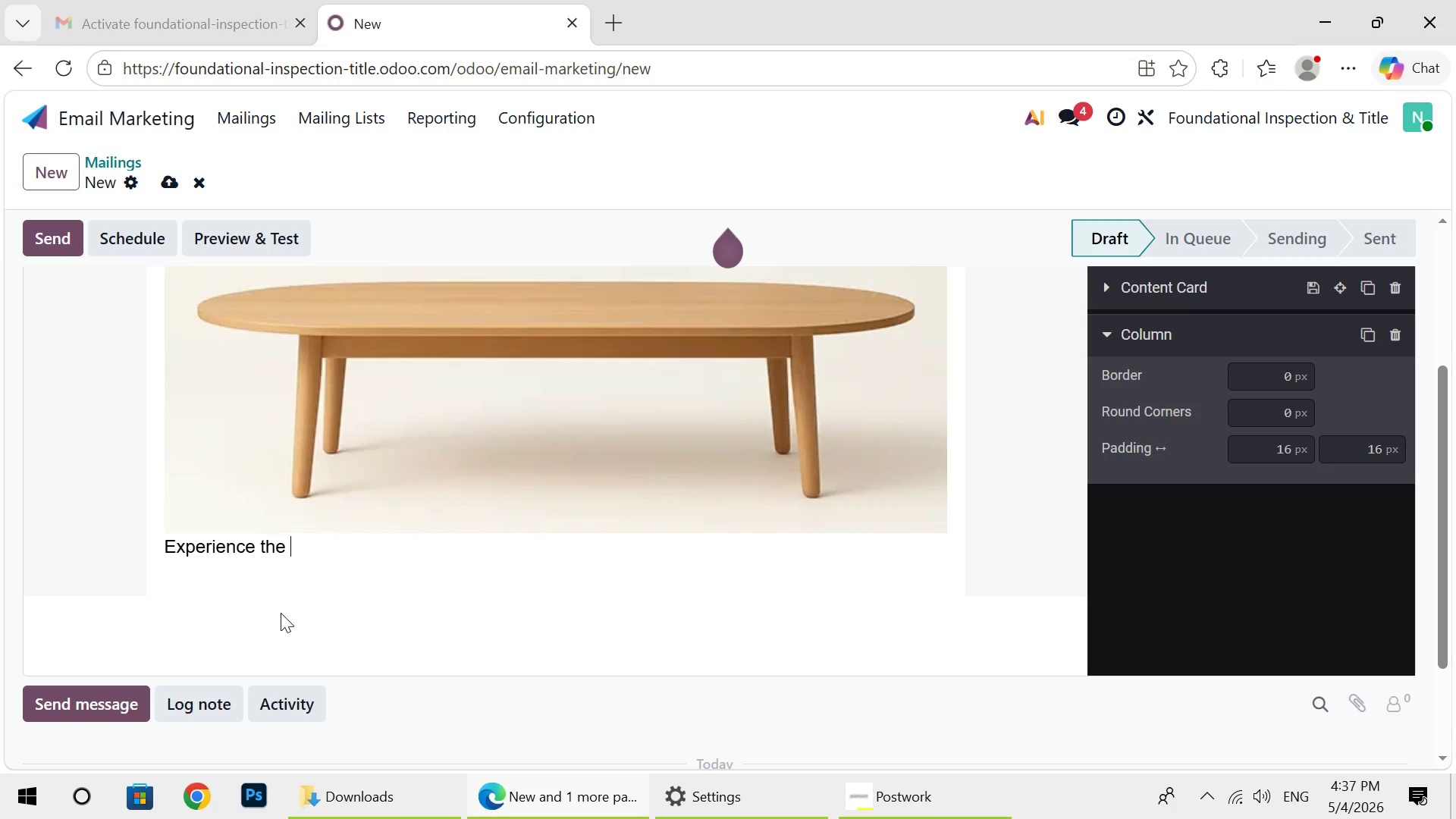 
key(Backspace)
 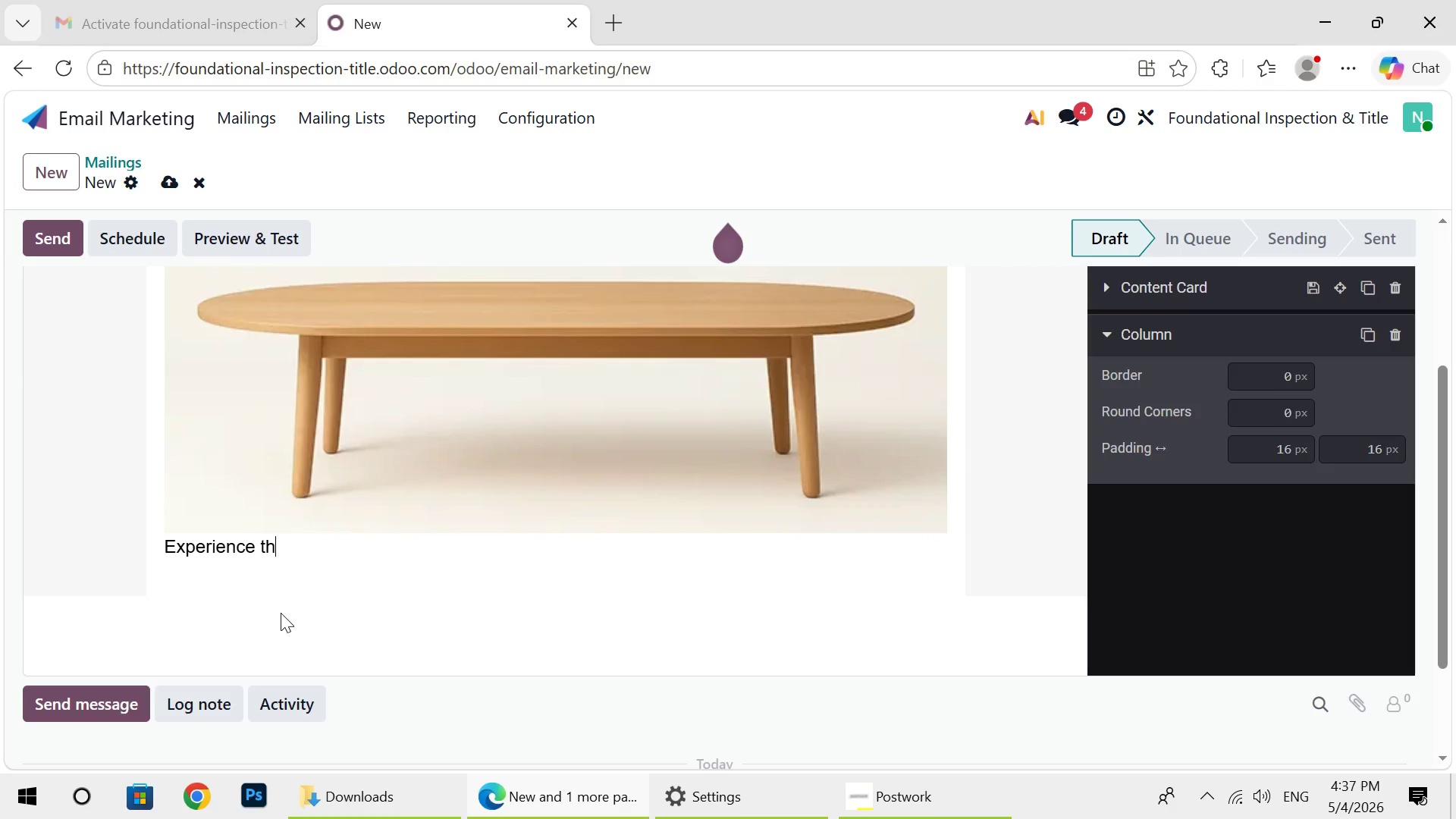 
key(Backspace)
 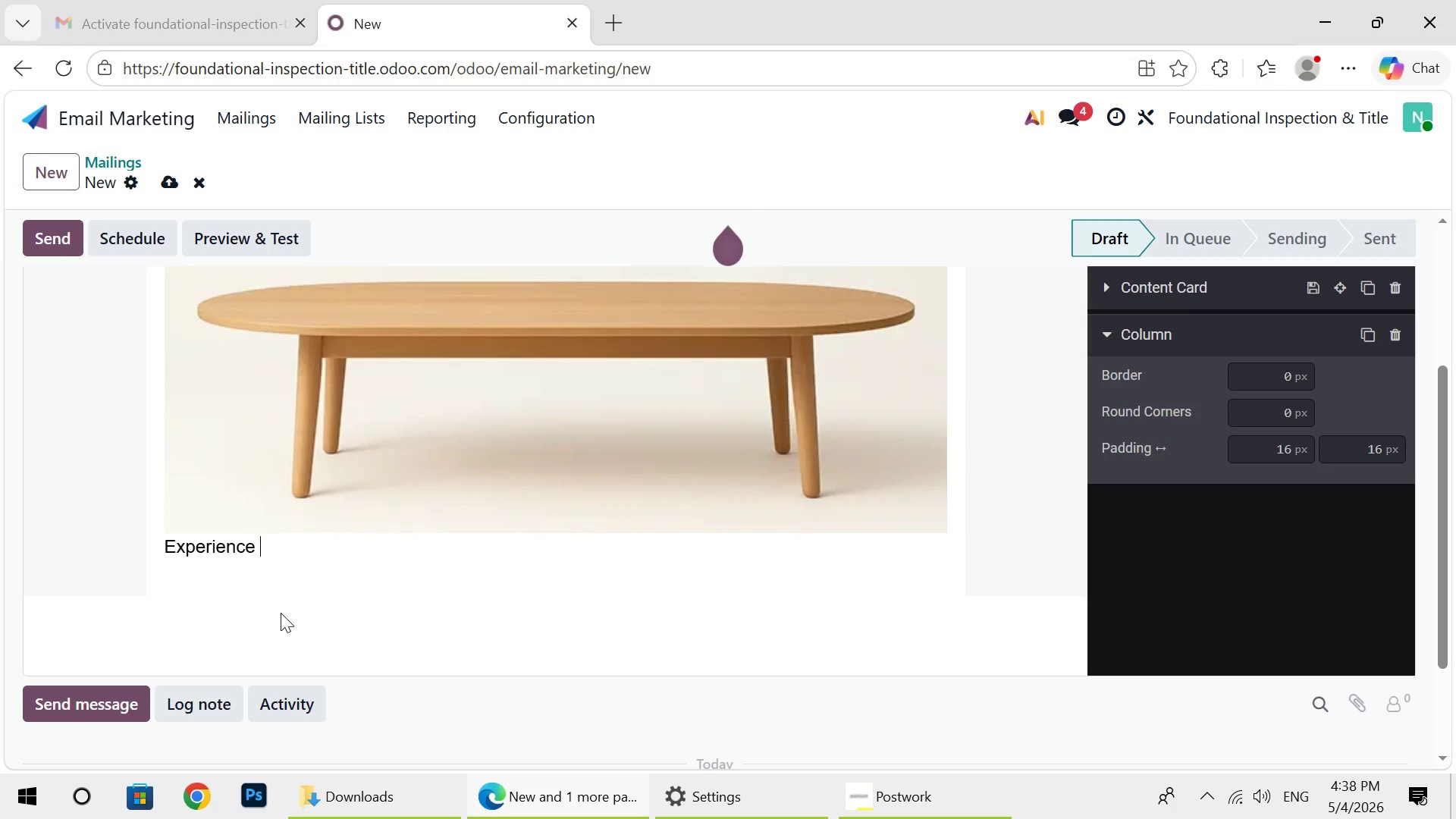 
key(Backspace)
 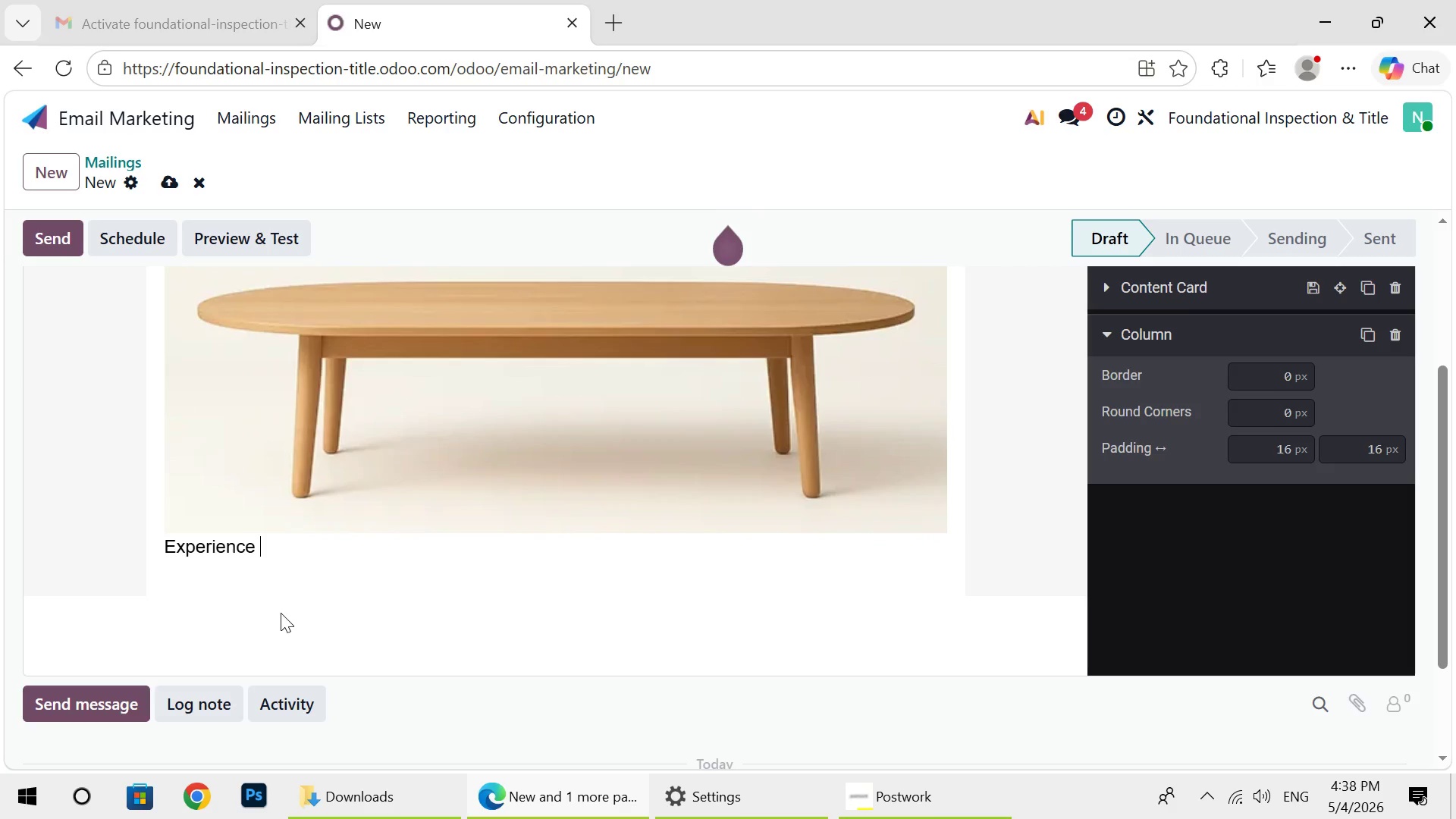 
key(Backspace)
 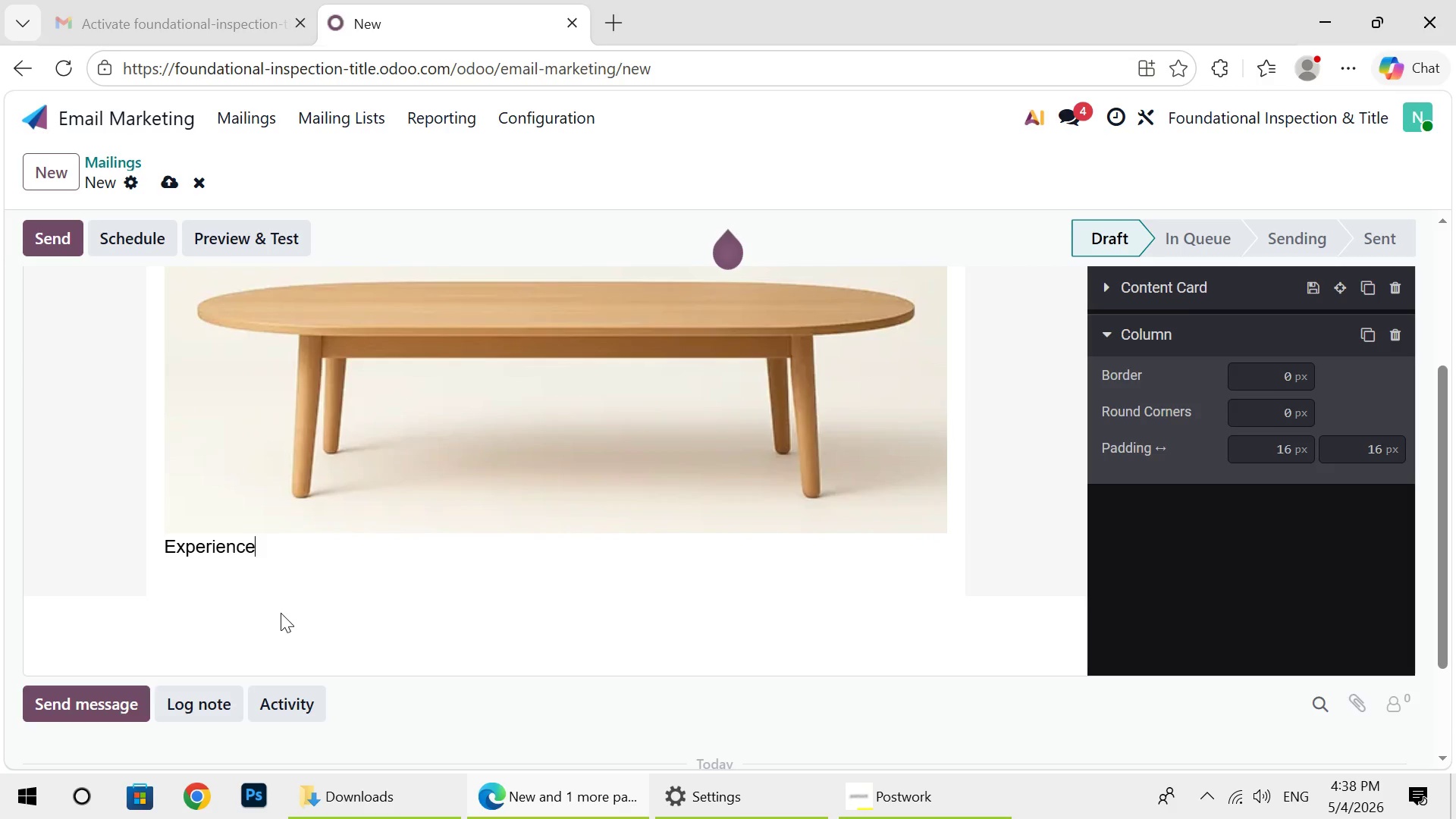 
key(Backspace)
 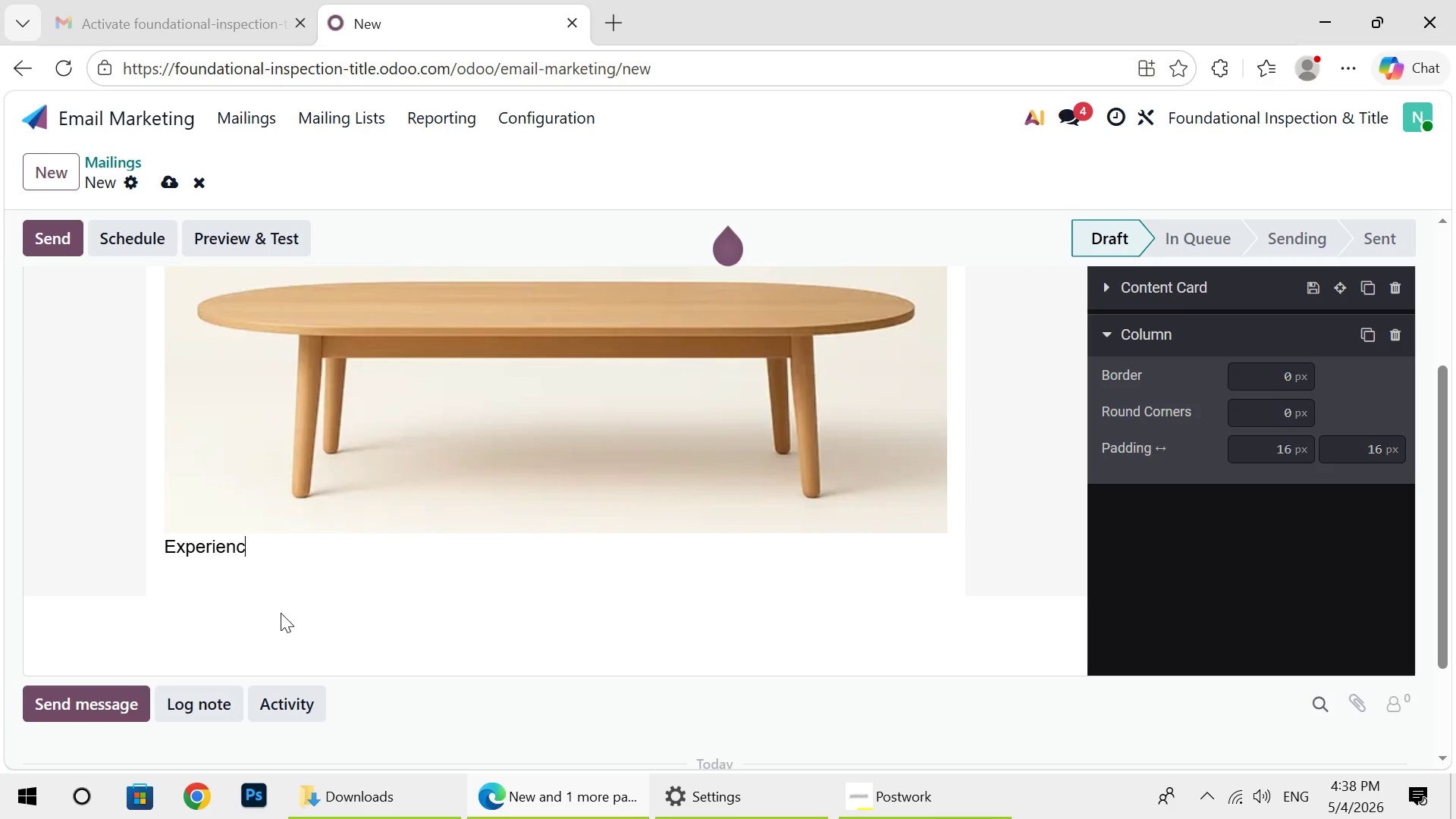 
key(Backspace)
 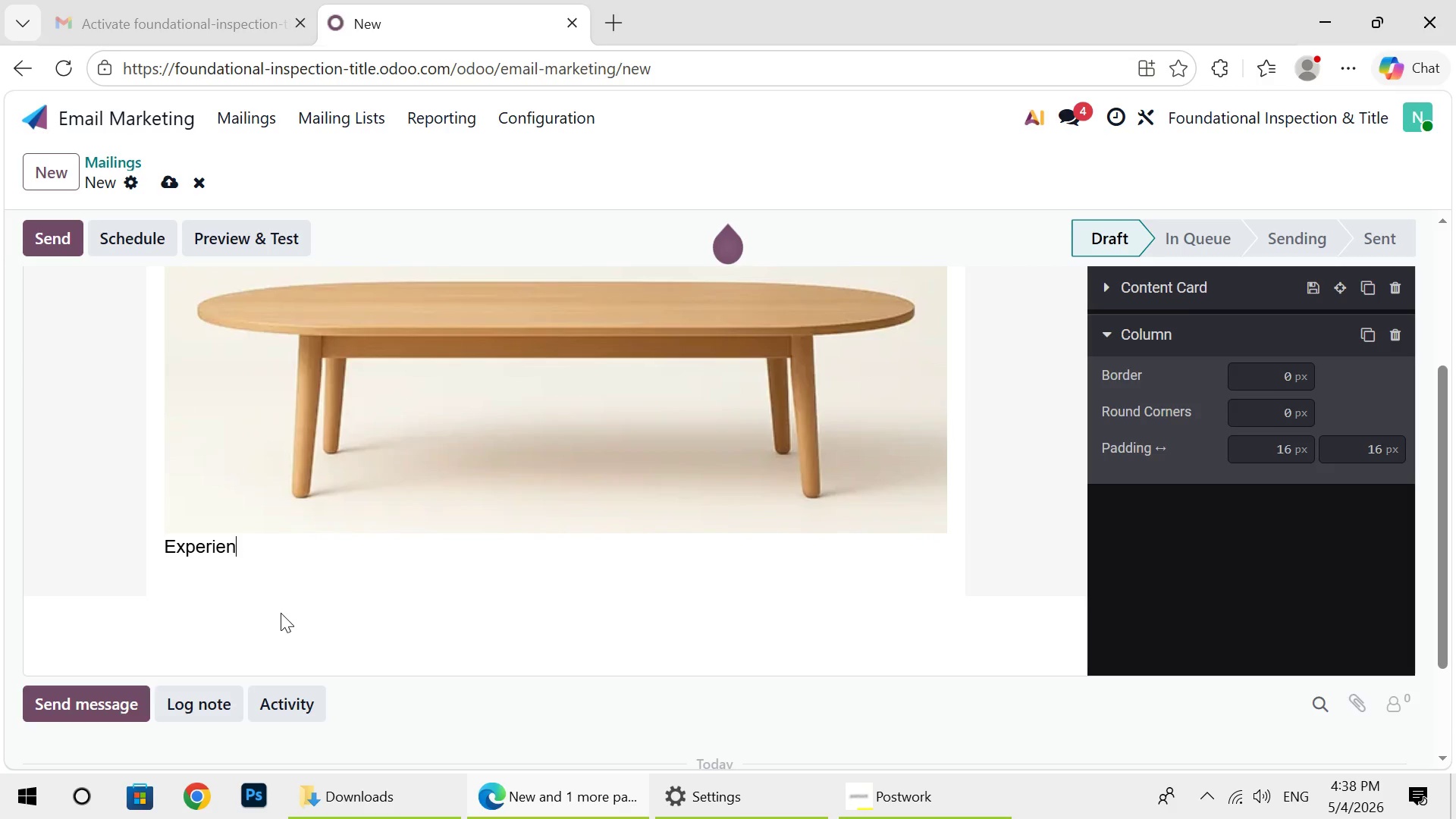 
key(Backspace)
 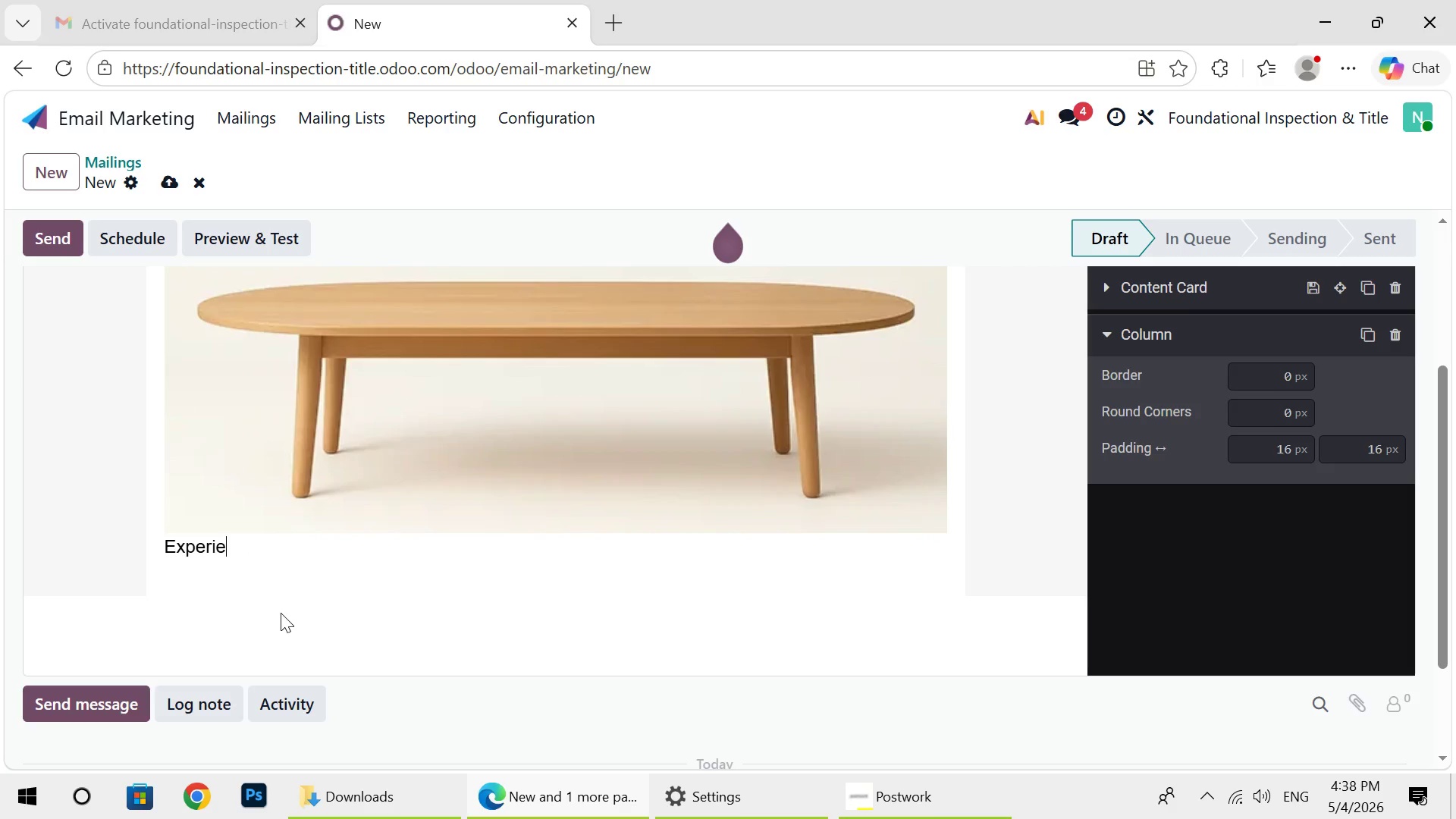 
key(Backspace)
 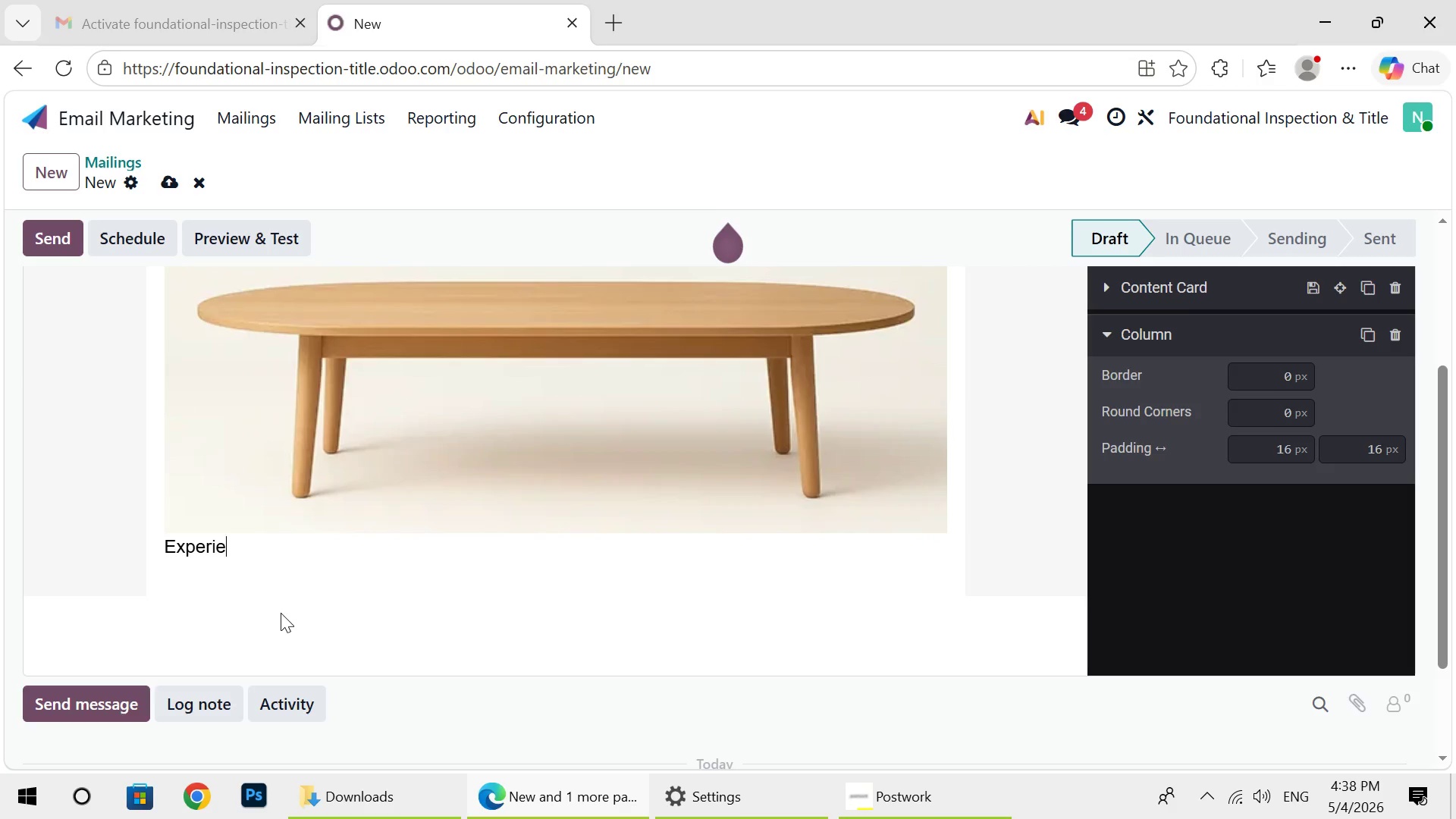 
key(Backspace)
 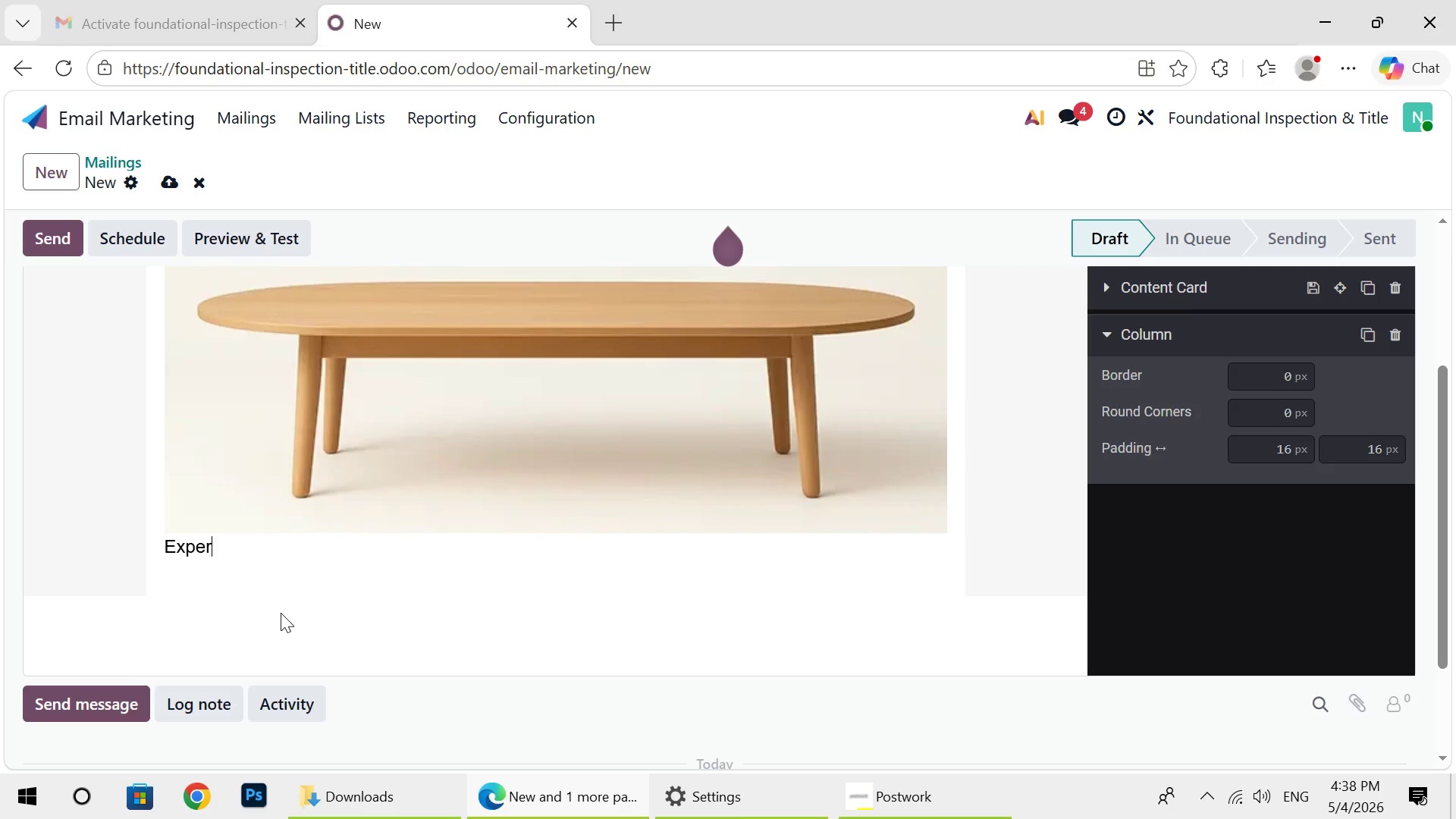 
key(Backspace)
 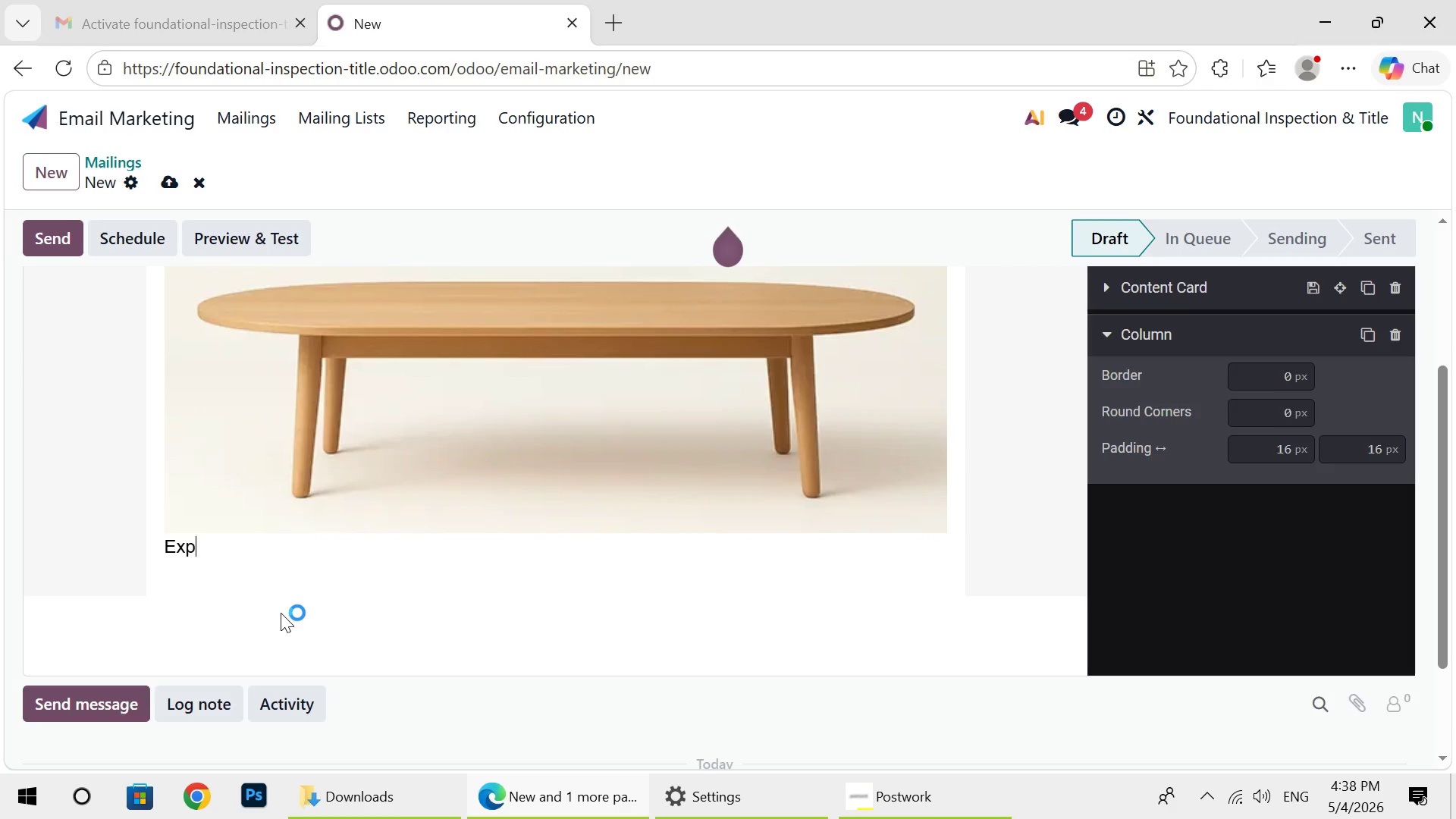 
key(Backspace)
 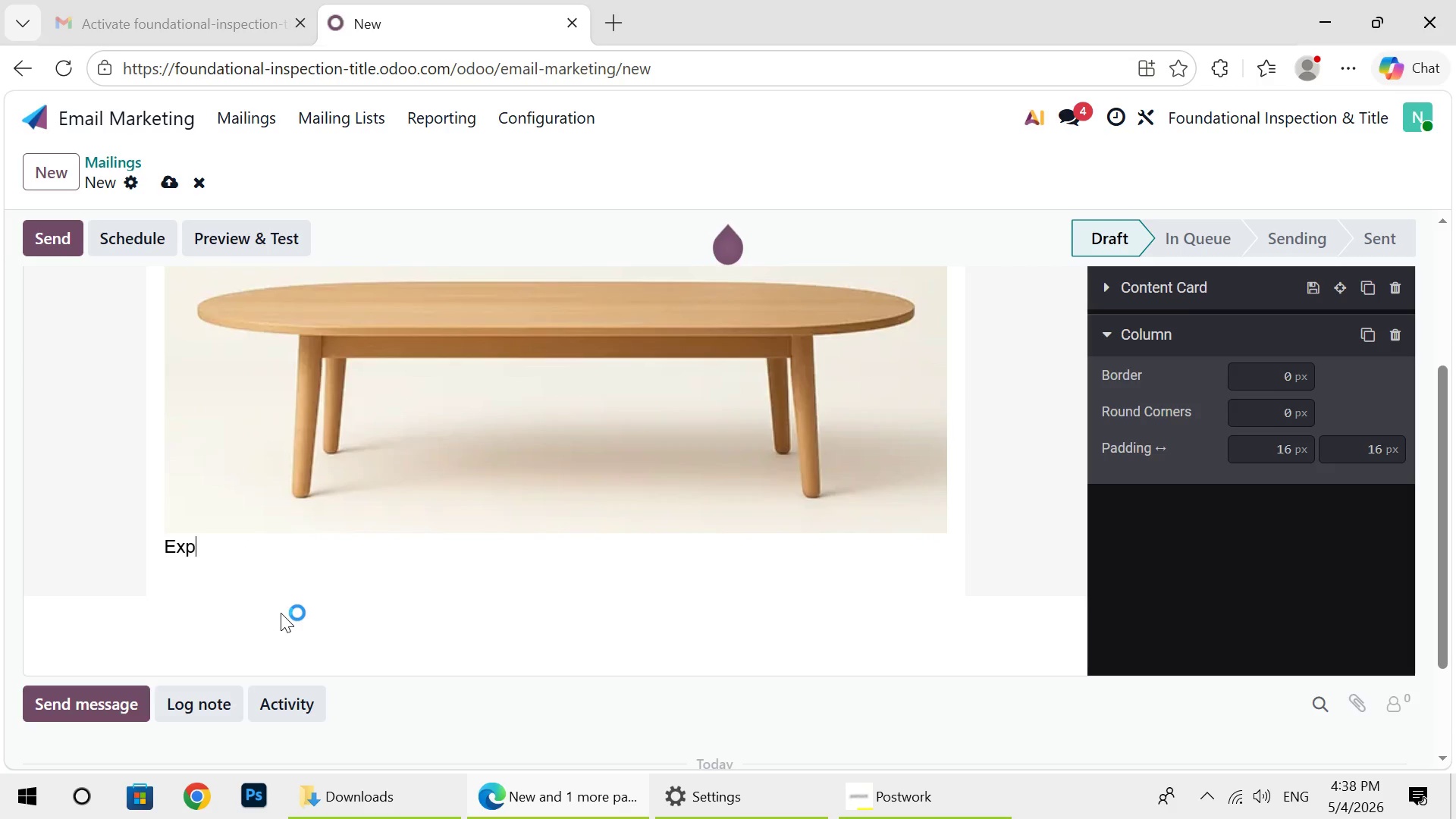 
key(Backspace)
 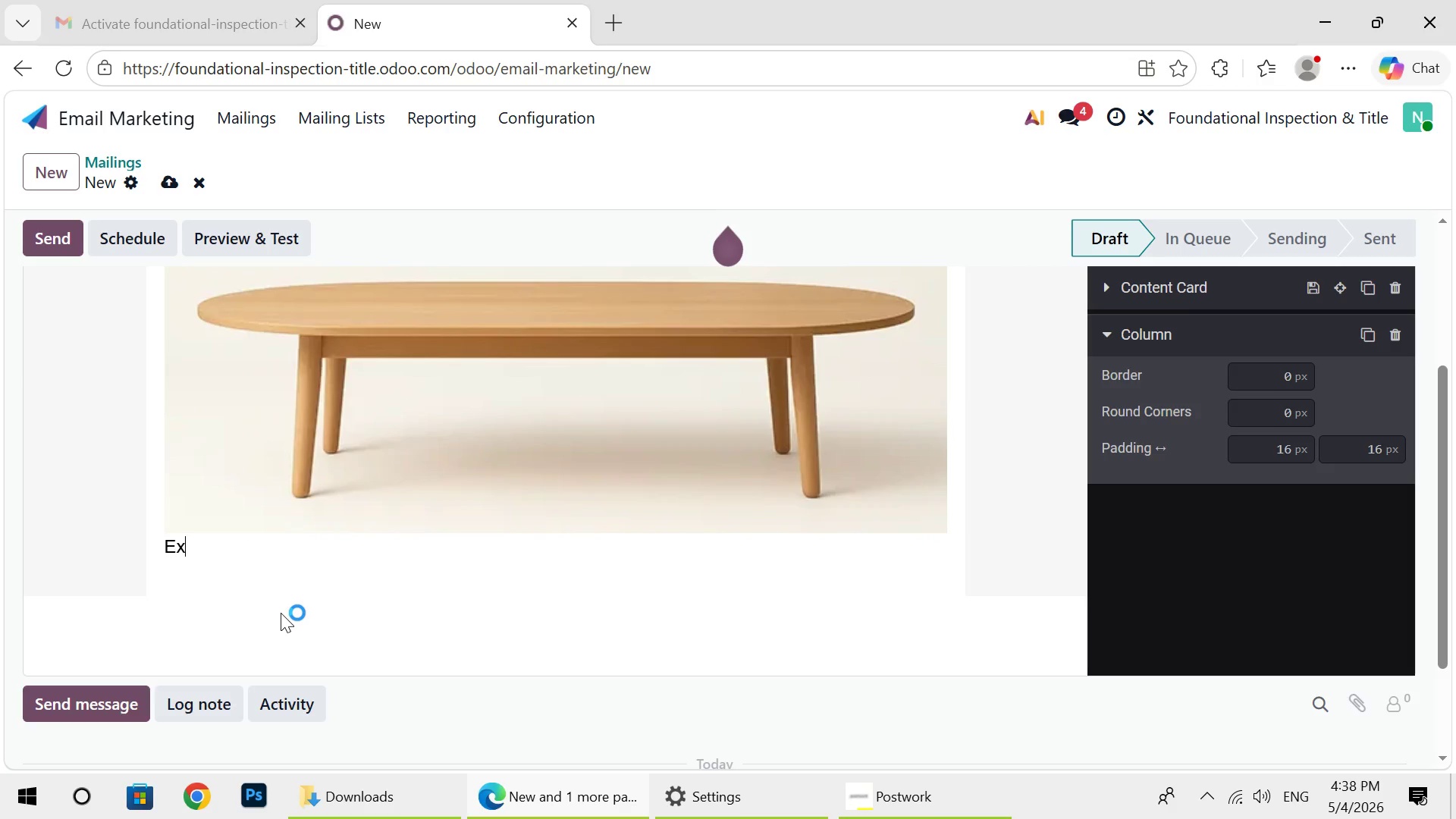 
key(Backspace)
 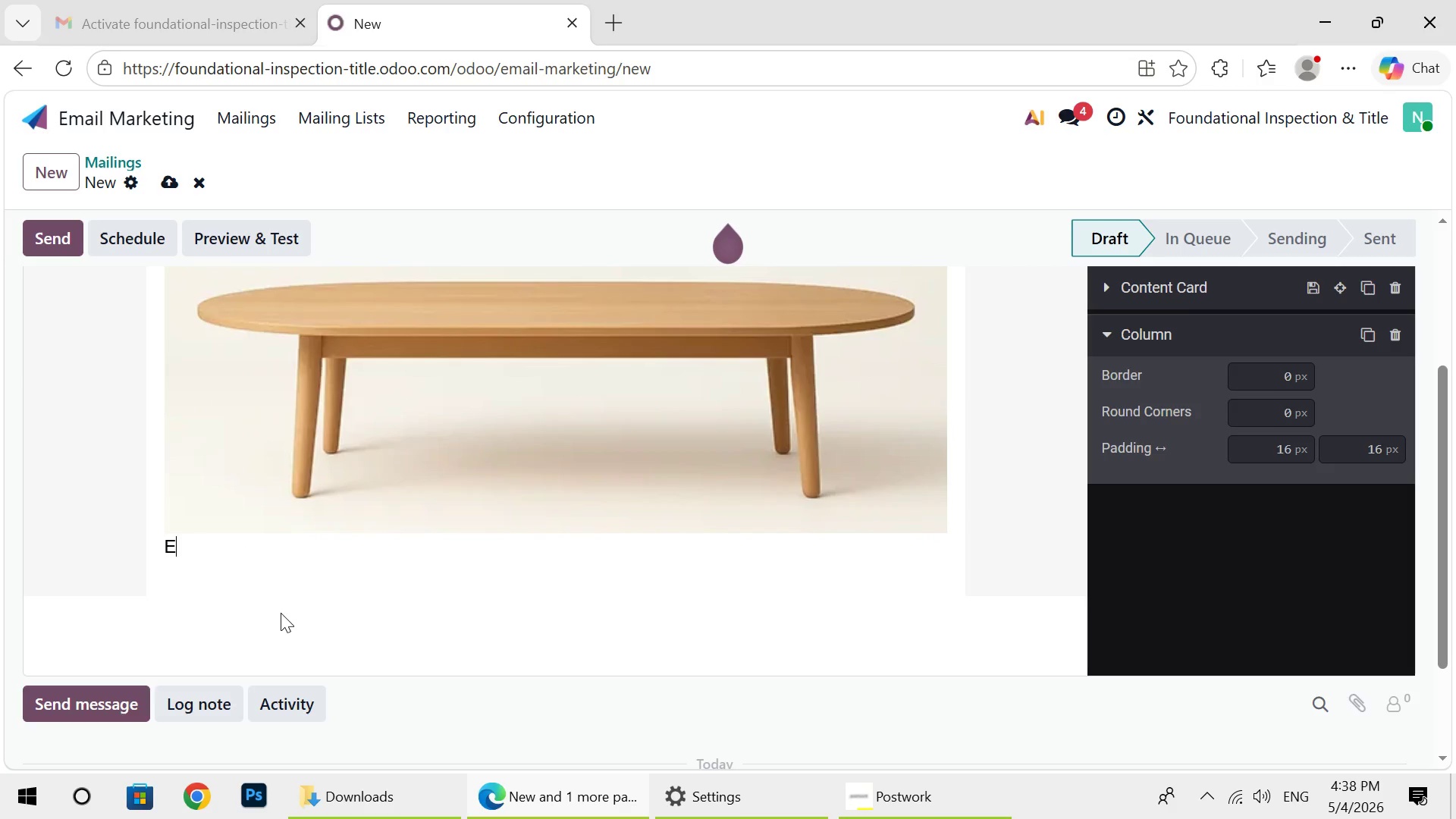 
key(Backspace)
 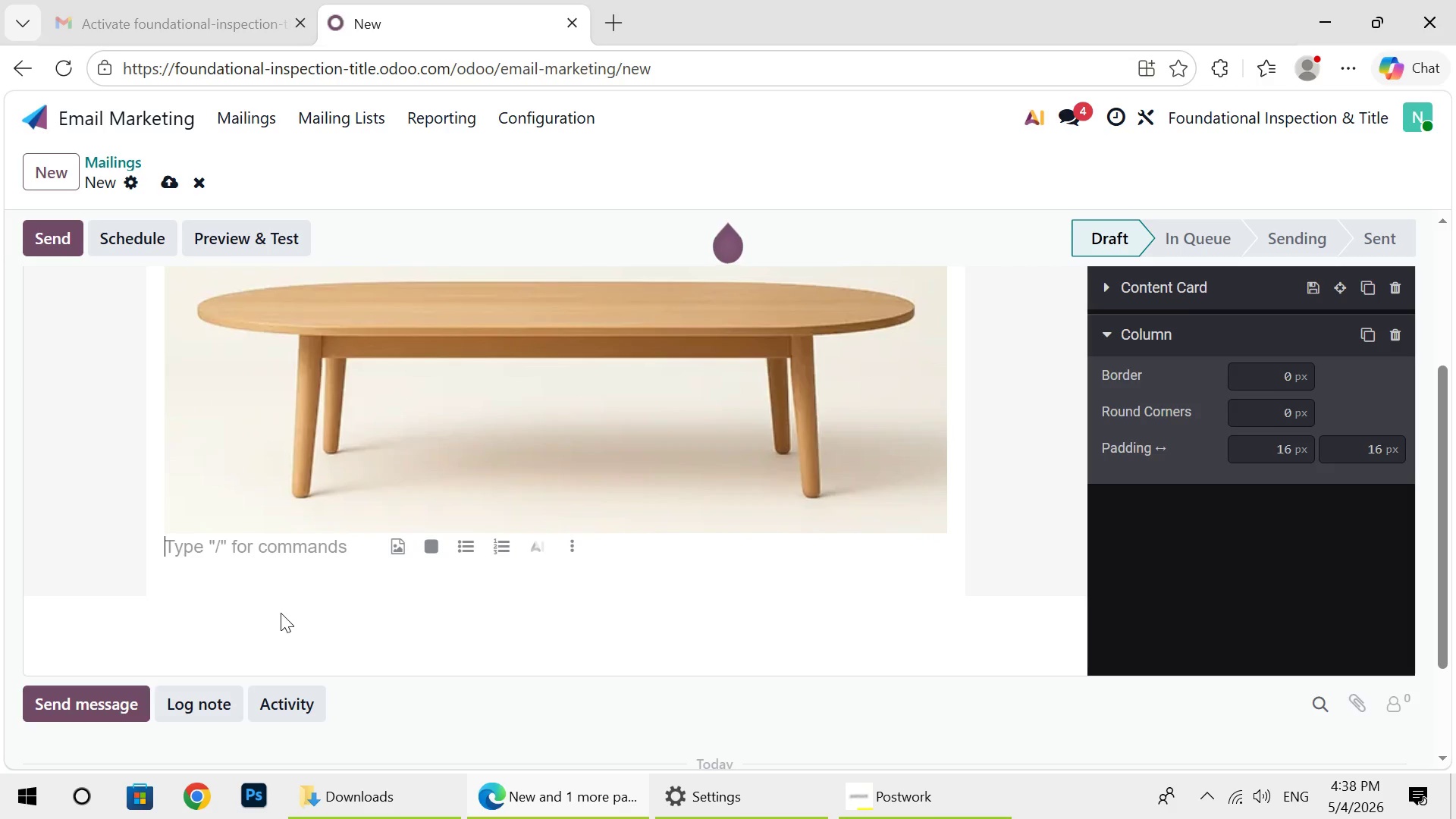 
key(Shift+CapsLock)
 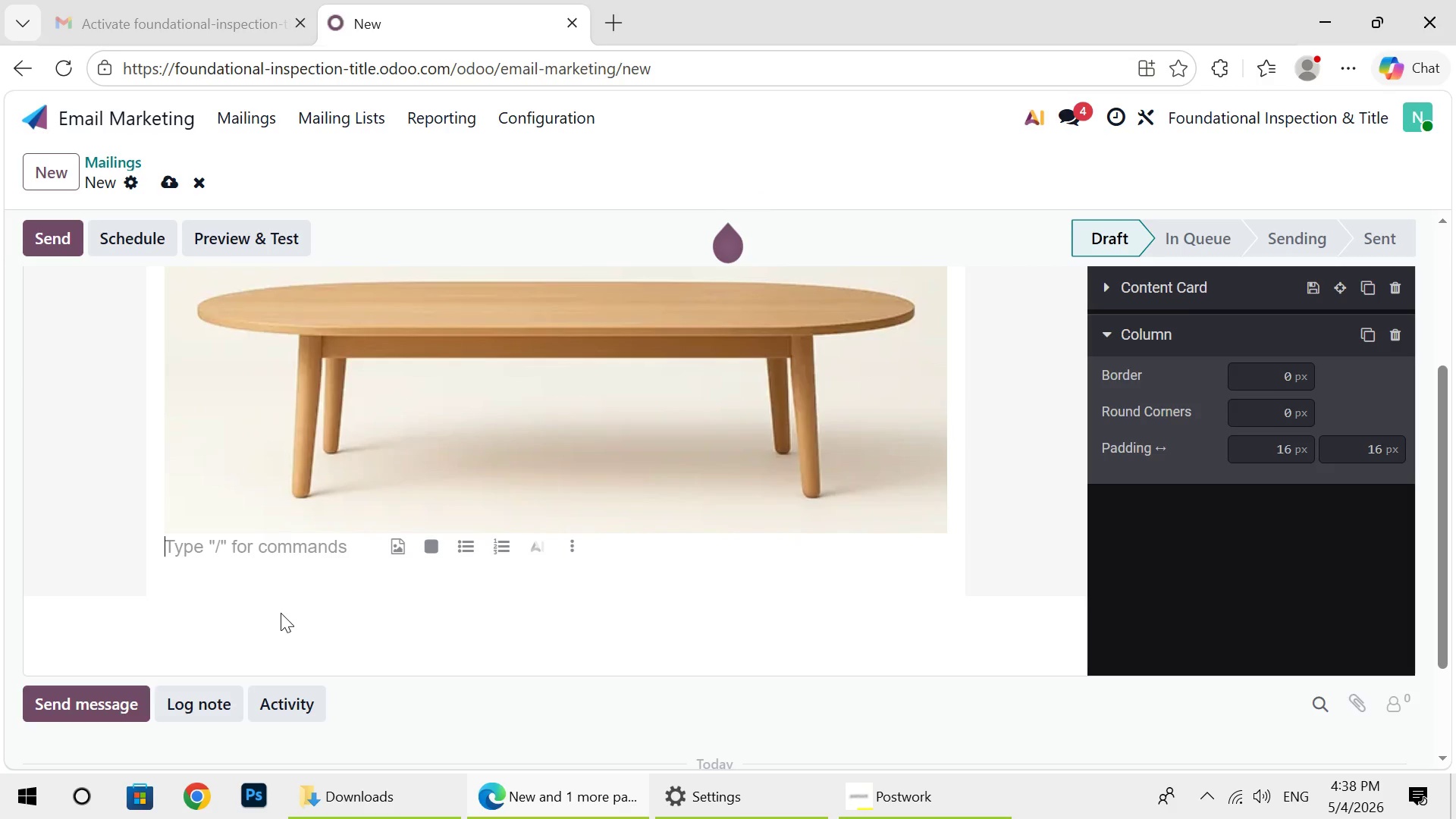 
wait(5.19)
 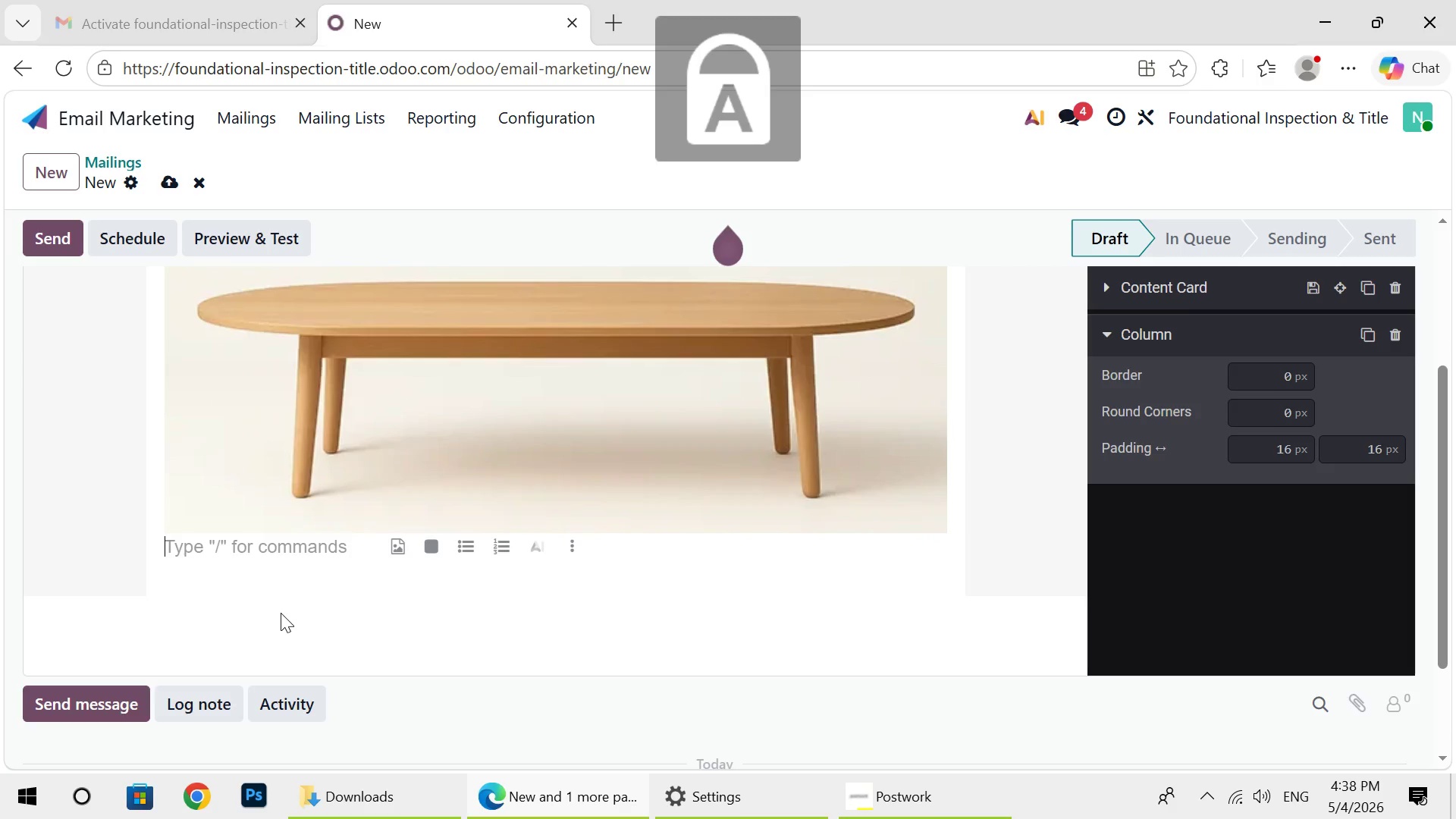 
key(Shift+Enter)
 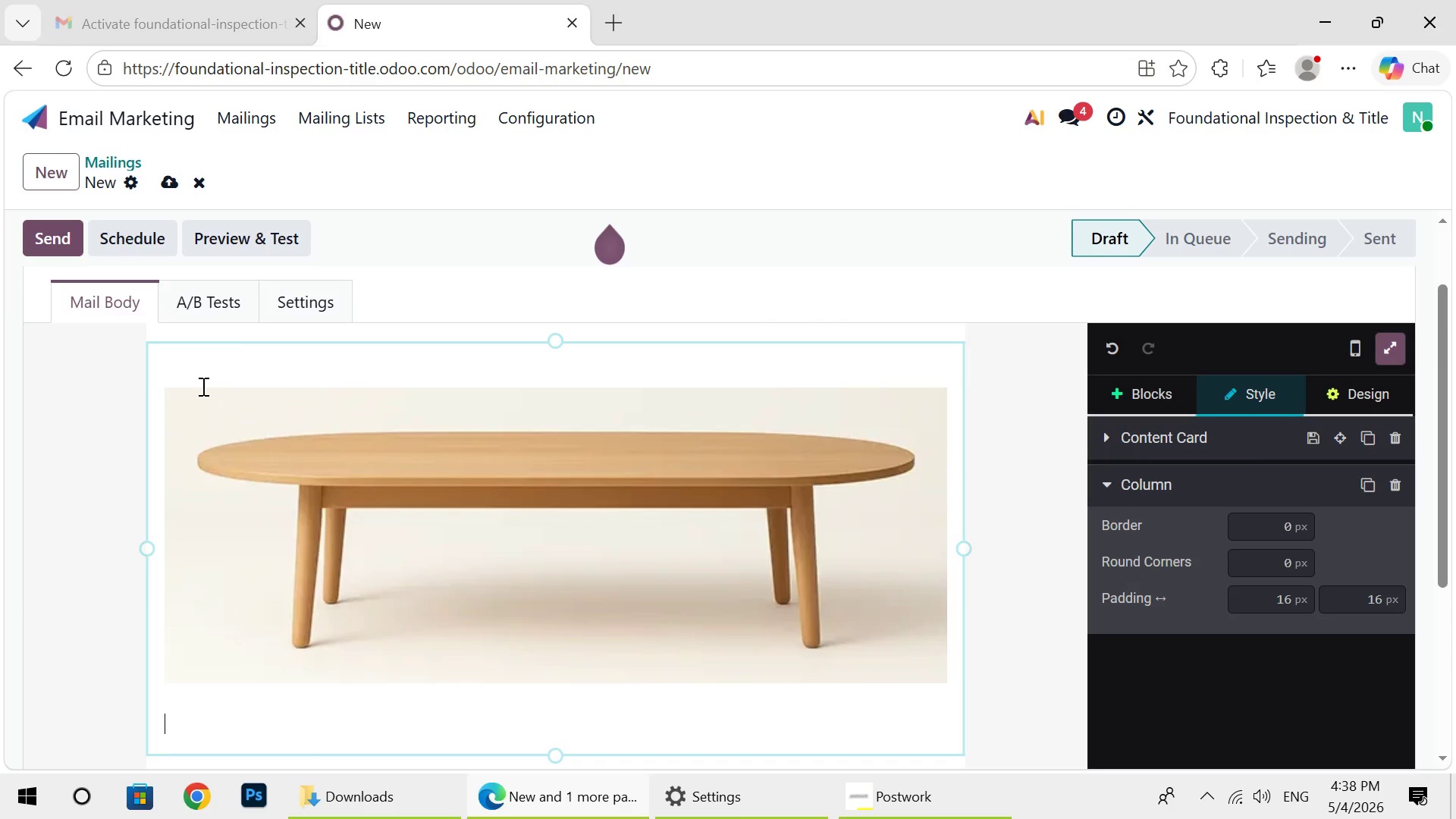 
wait(6.33)
 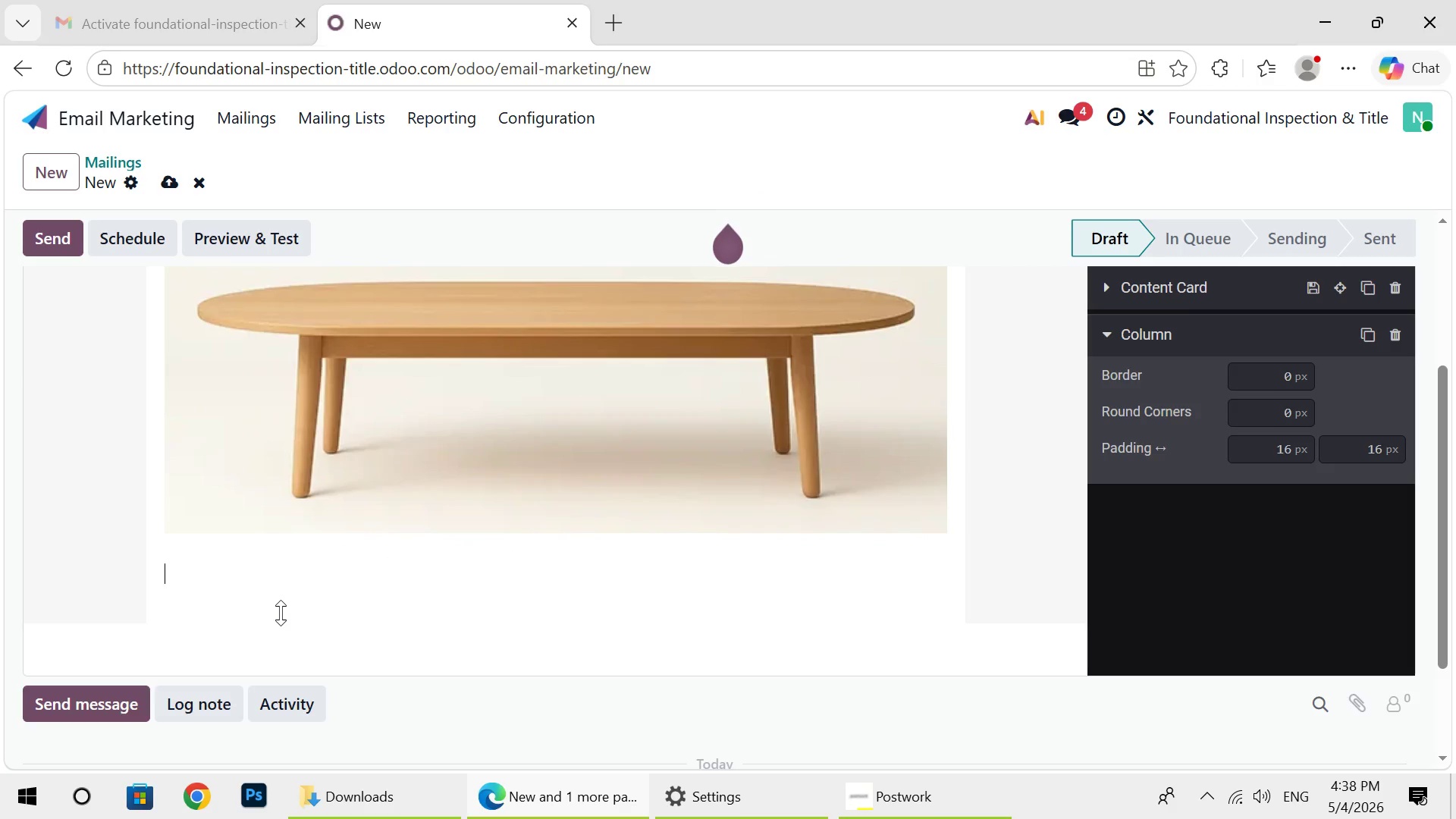 
left_click([186, 317])
 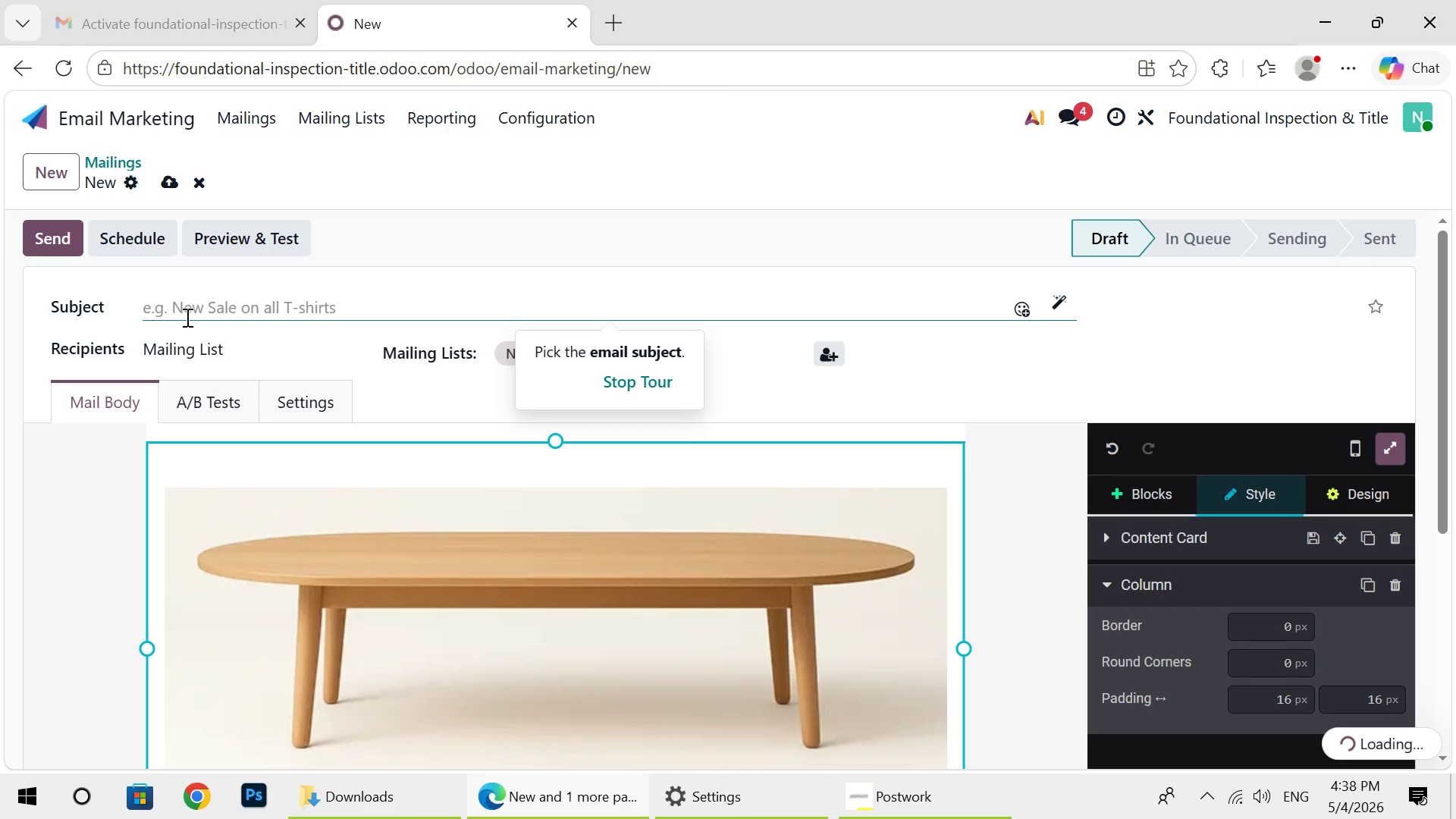 
type(a )
key(Backspace)
key(Backspace)
key(Tab)
type(A qui)
 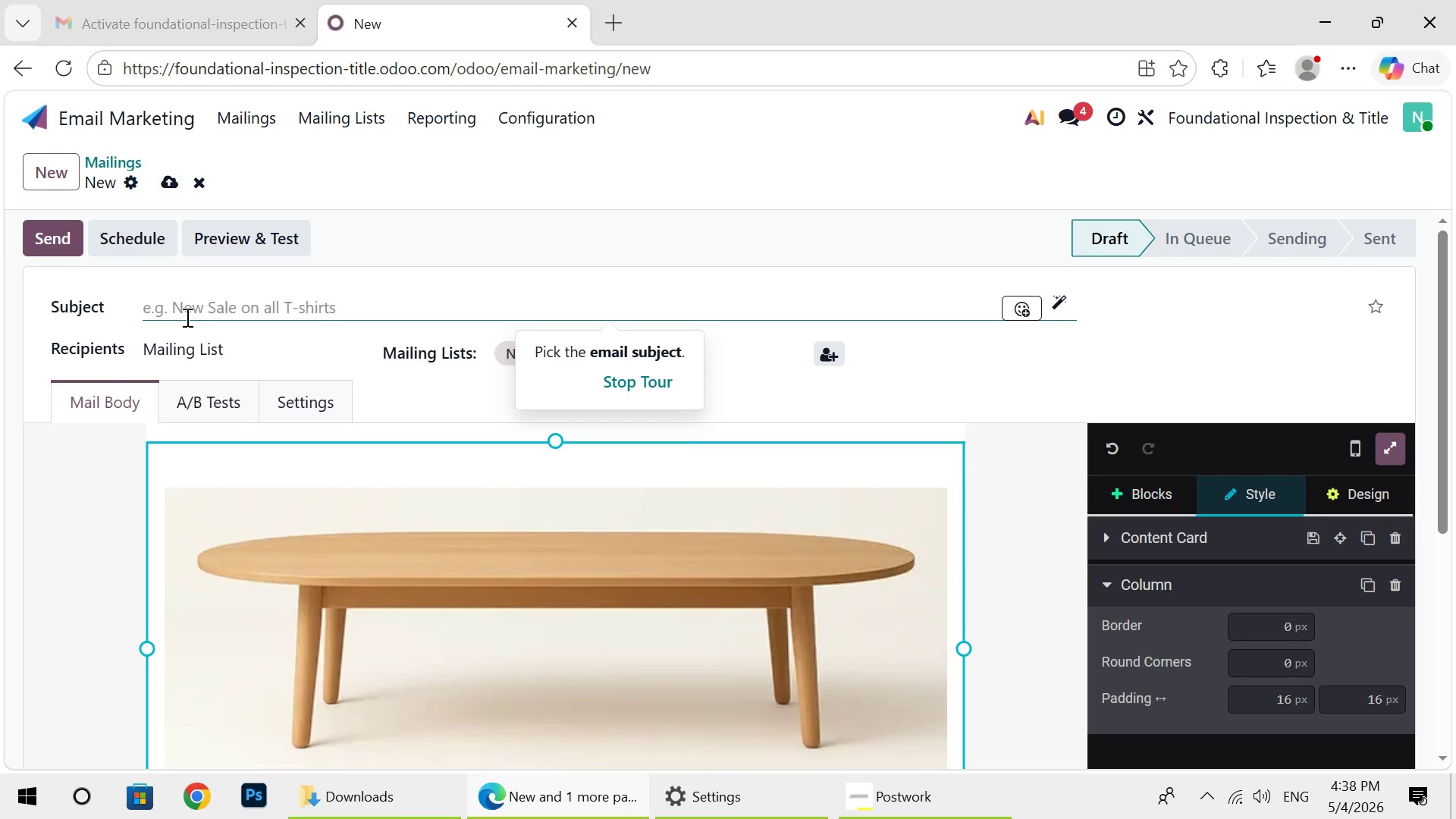 
left_click([186, 312])
 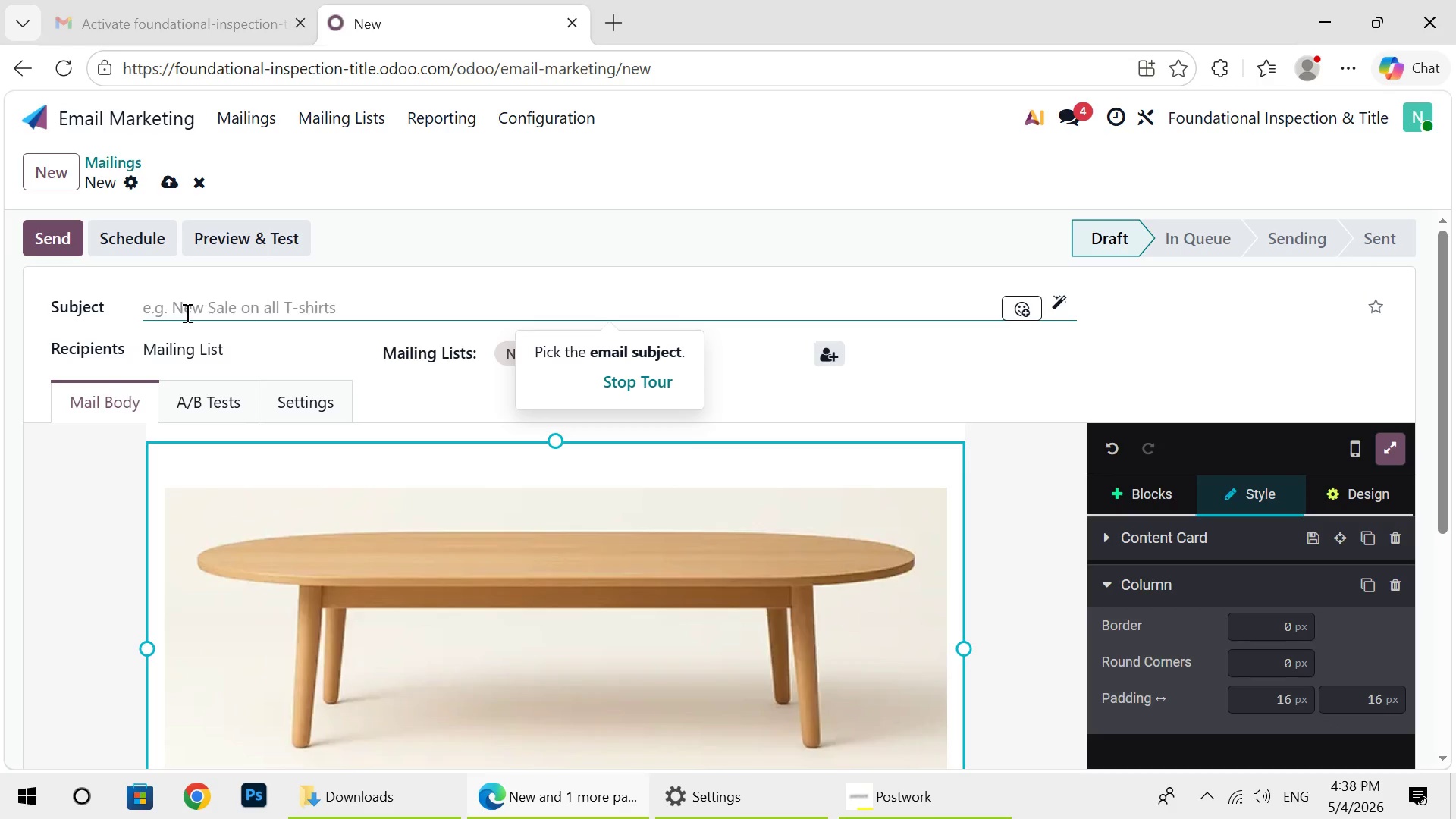 
left_click([186, 312])
 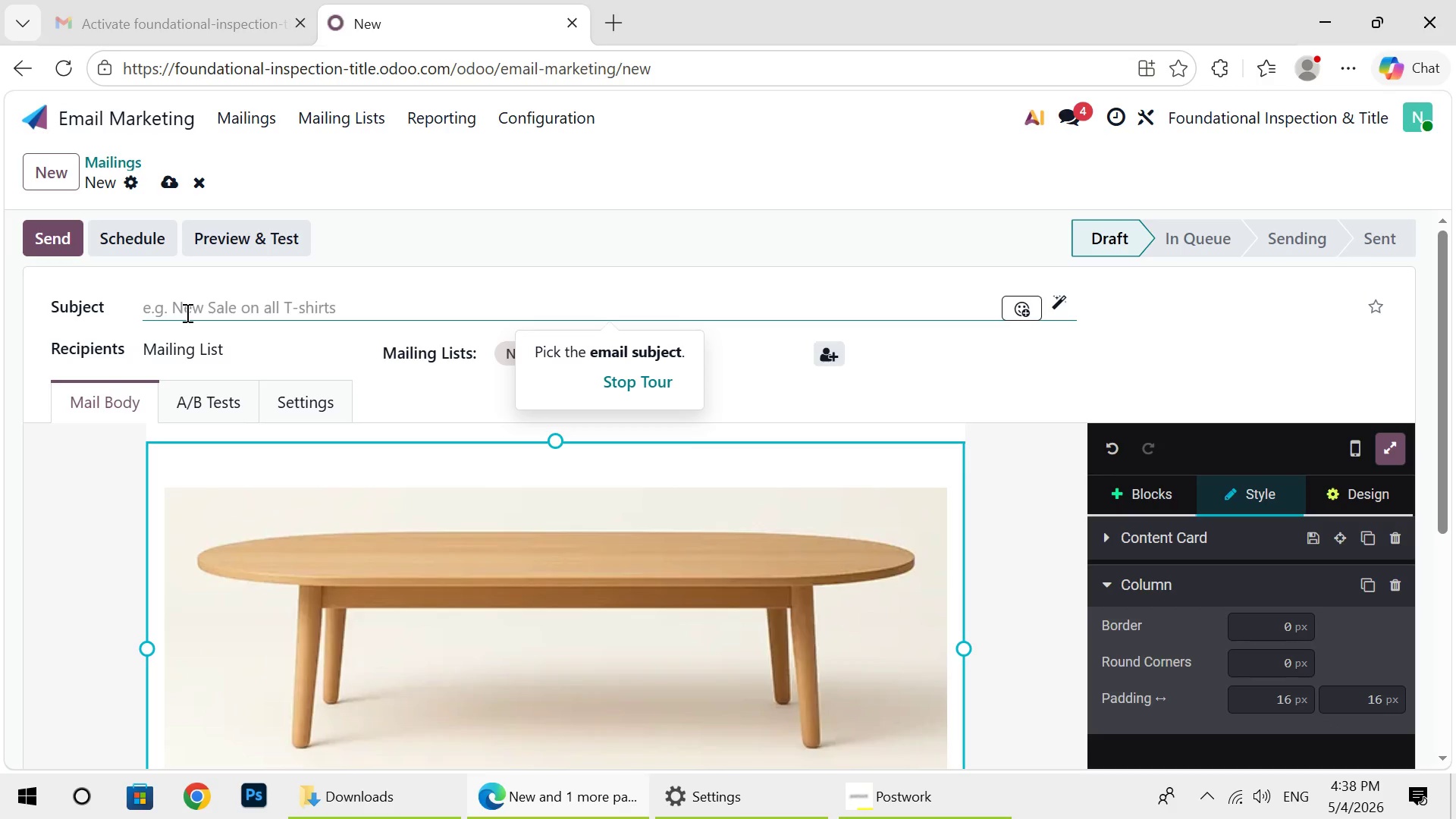 
left_click_drag(start_coordinate=[186, 312], to_coordinate=[170, 289])
 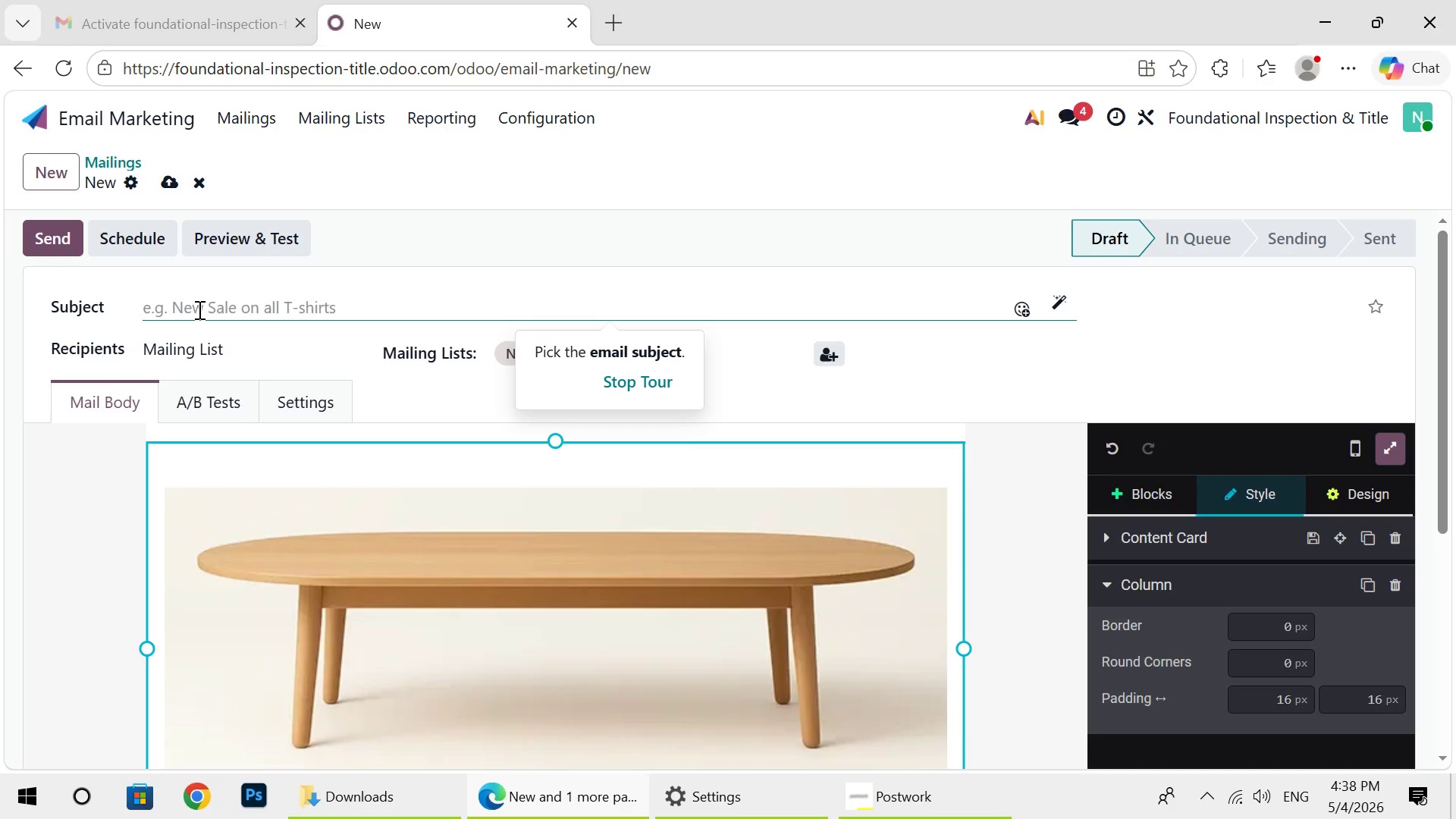 
left_click([198, 309])
 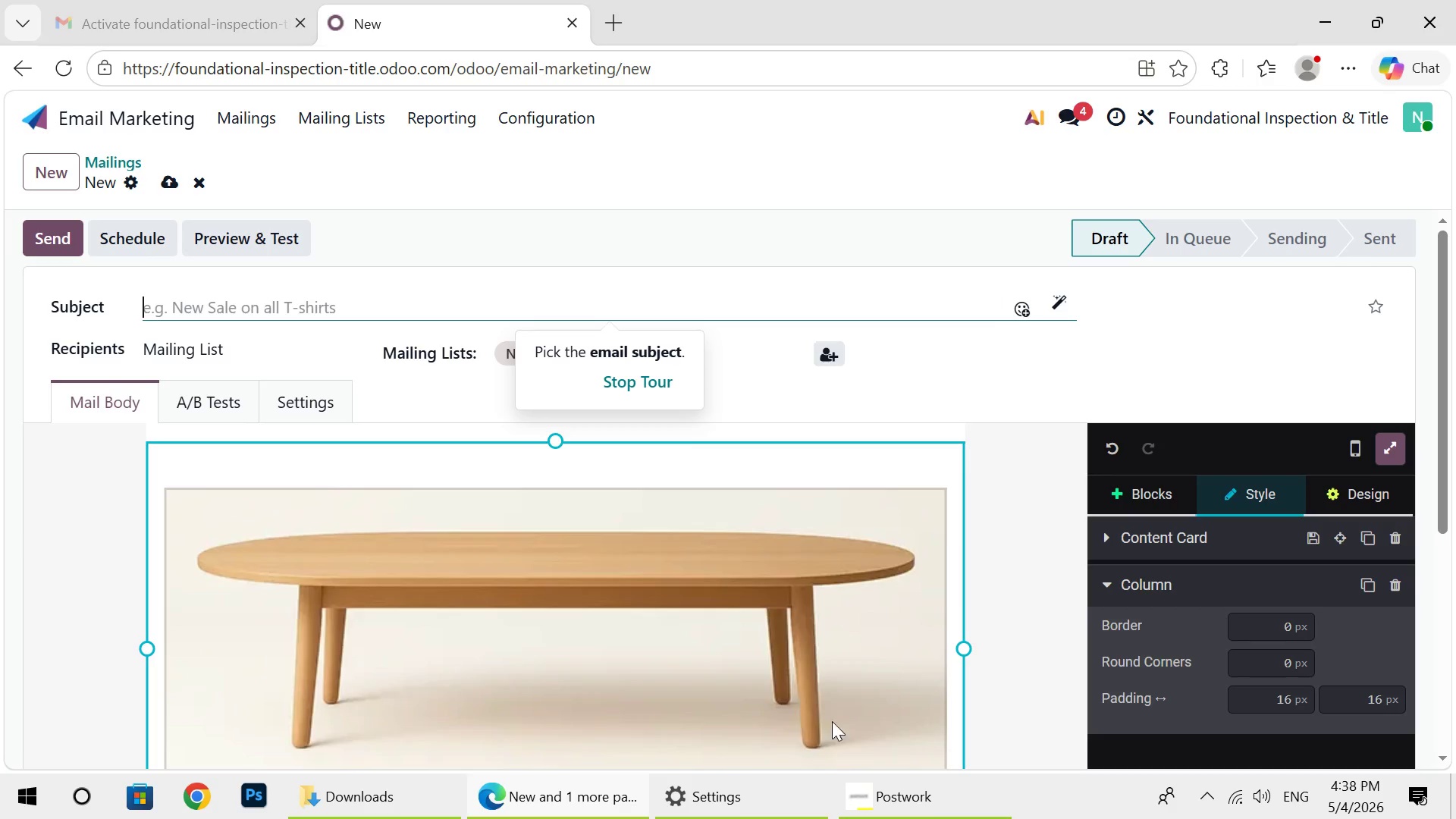 
left_click([890, 814])